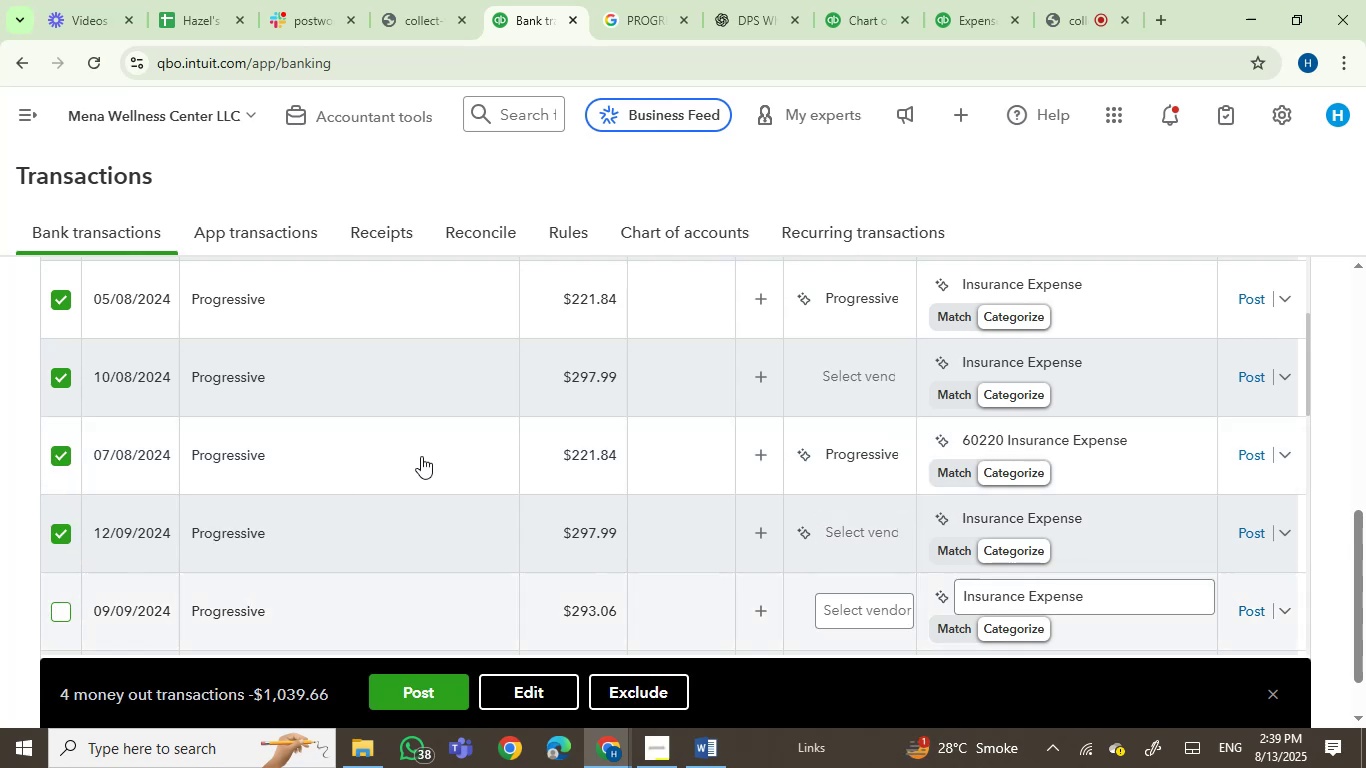 
scroll: coordinate [462, 448], scroll_direction: up, amount: 1.0
 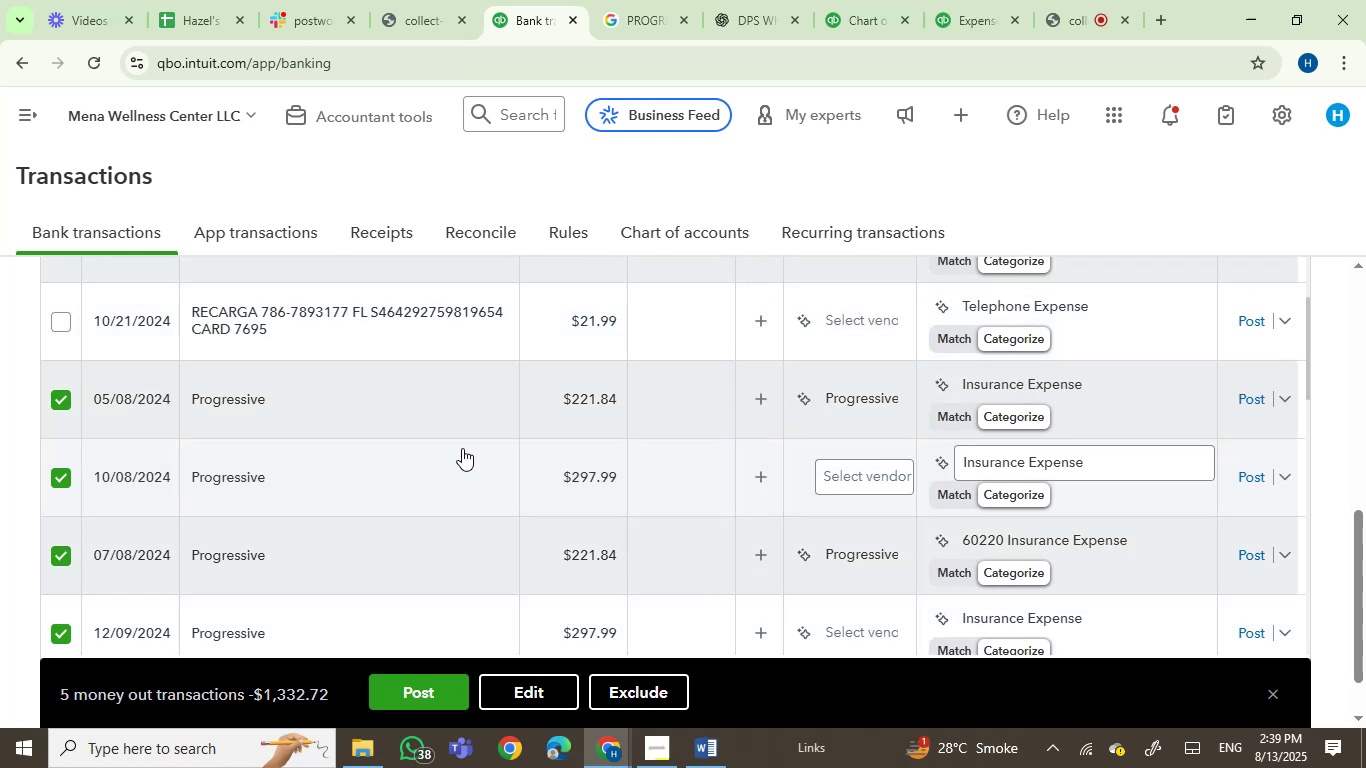 
scroll: coordinate [462, 448], scroll_direction: down, amount: 4.0
 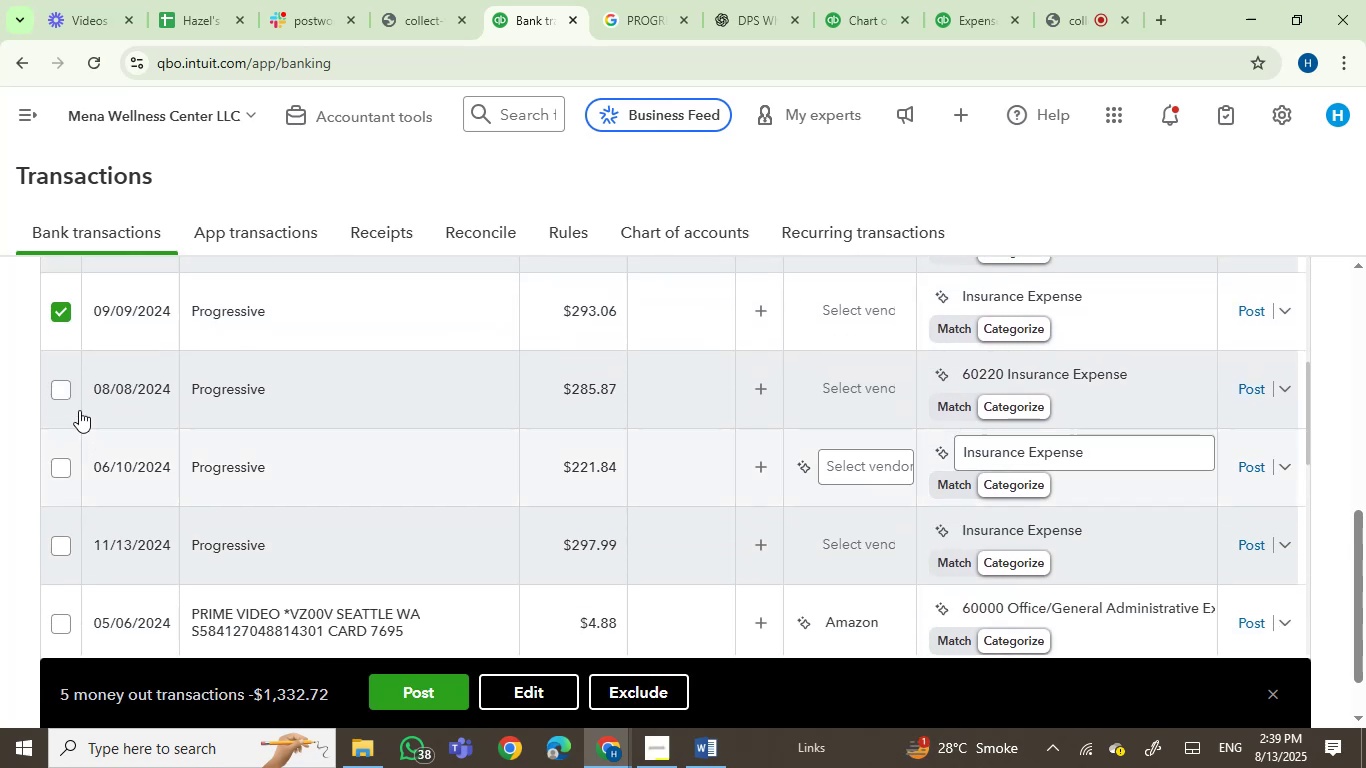 
left_click([59, 396])
 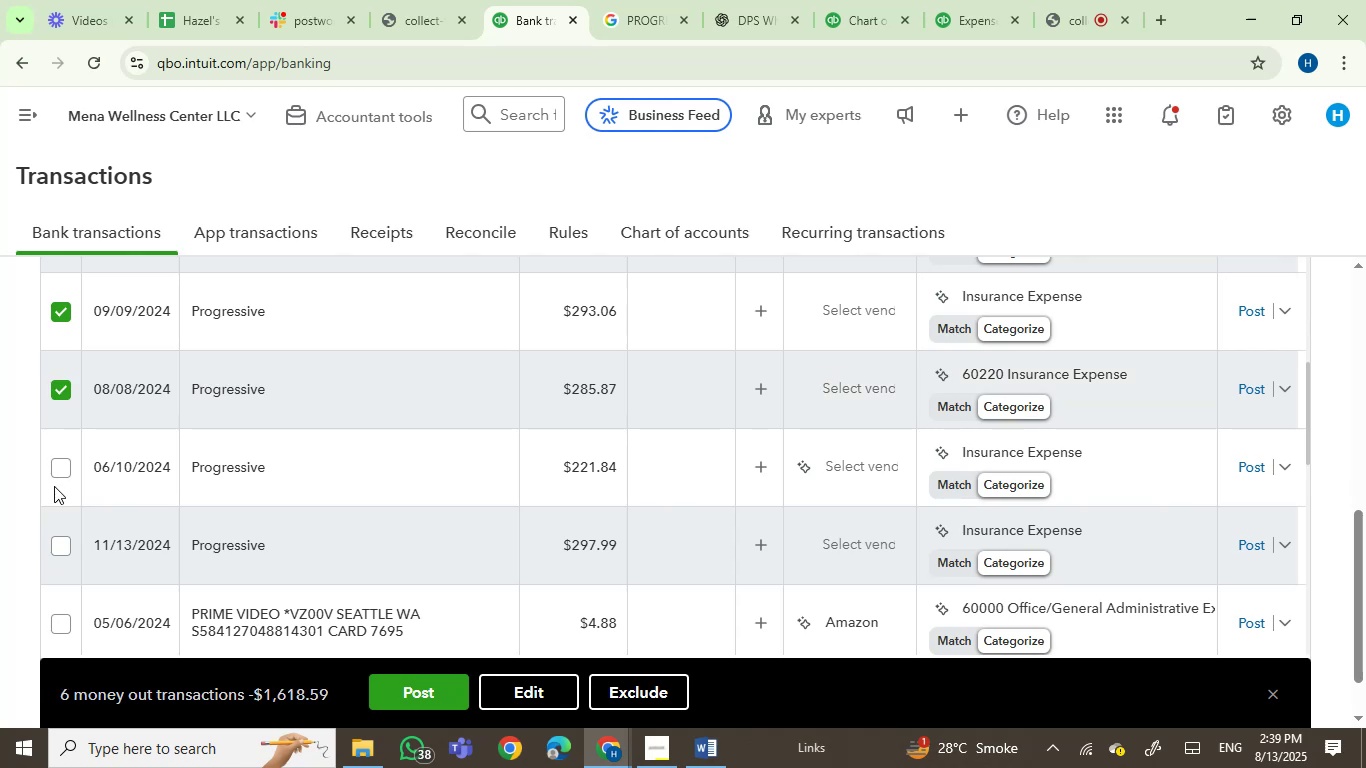 
left_click([68, 469])
 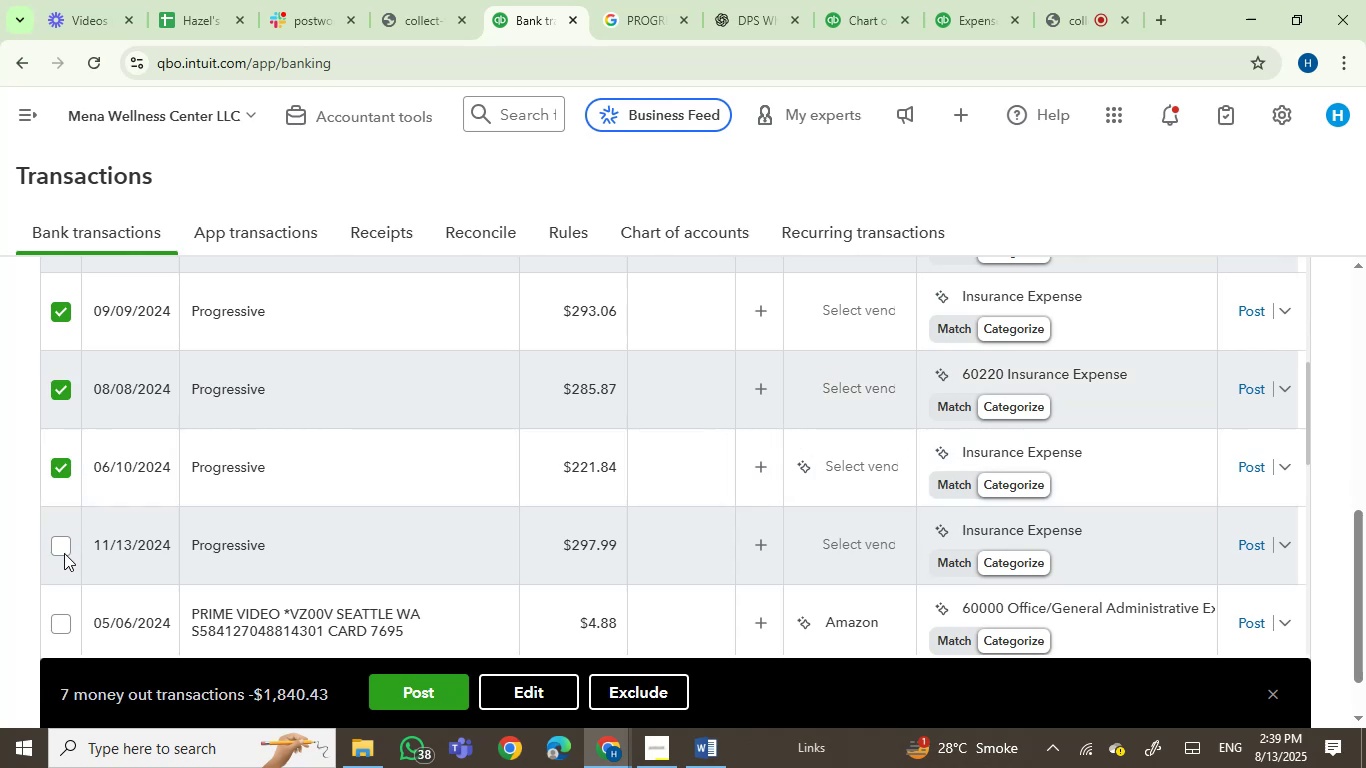 
left_click([61, 548])
 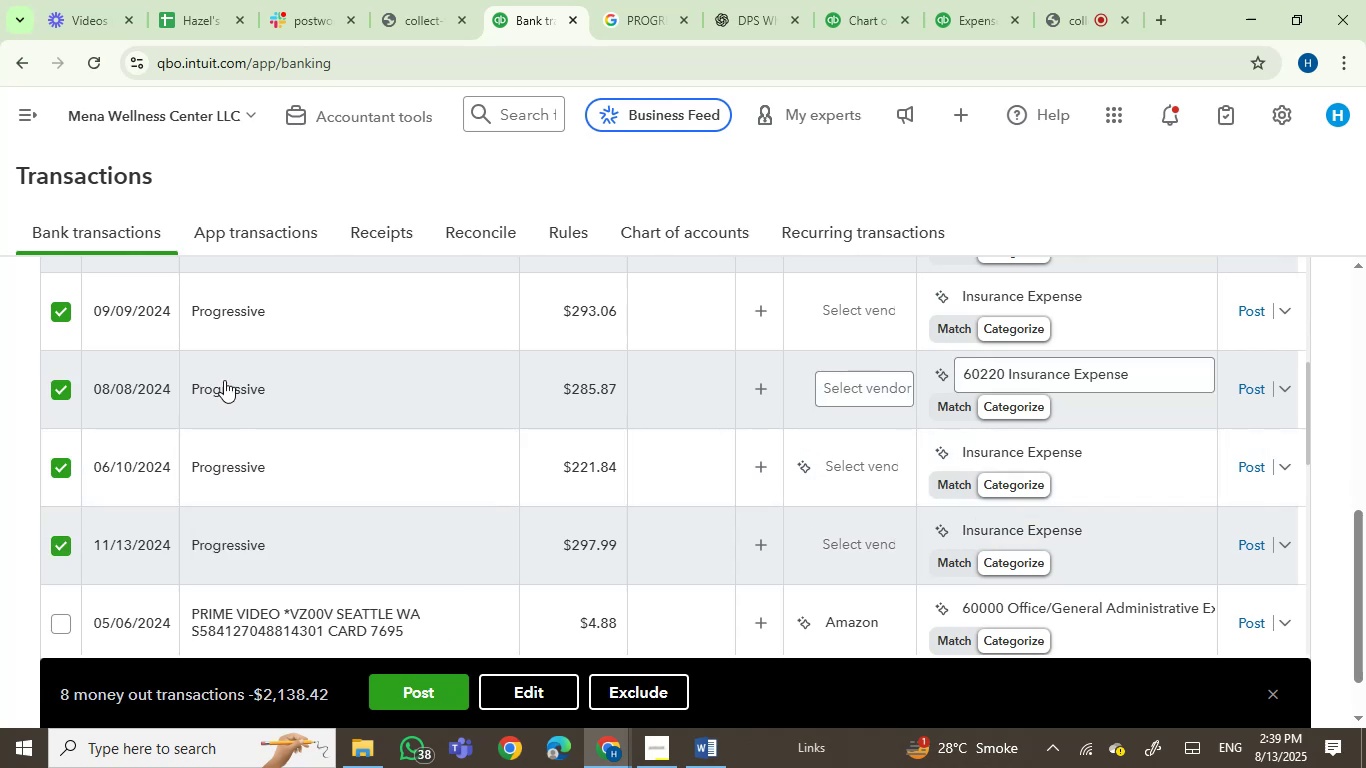 
left_click([528, 694])
 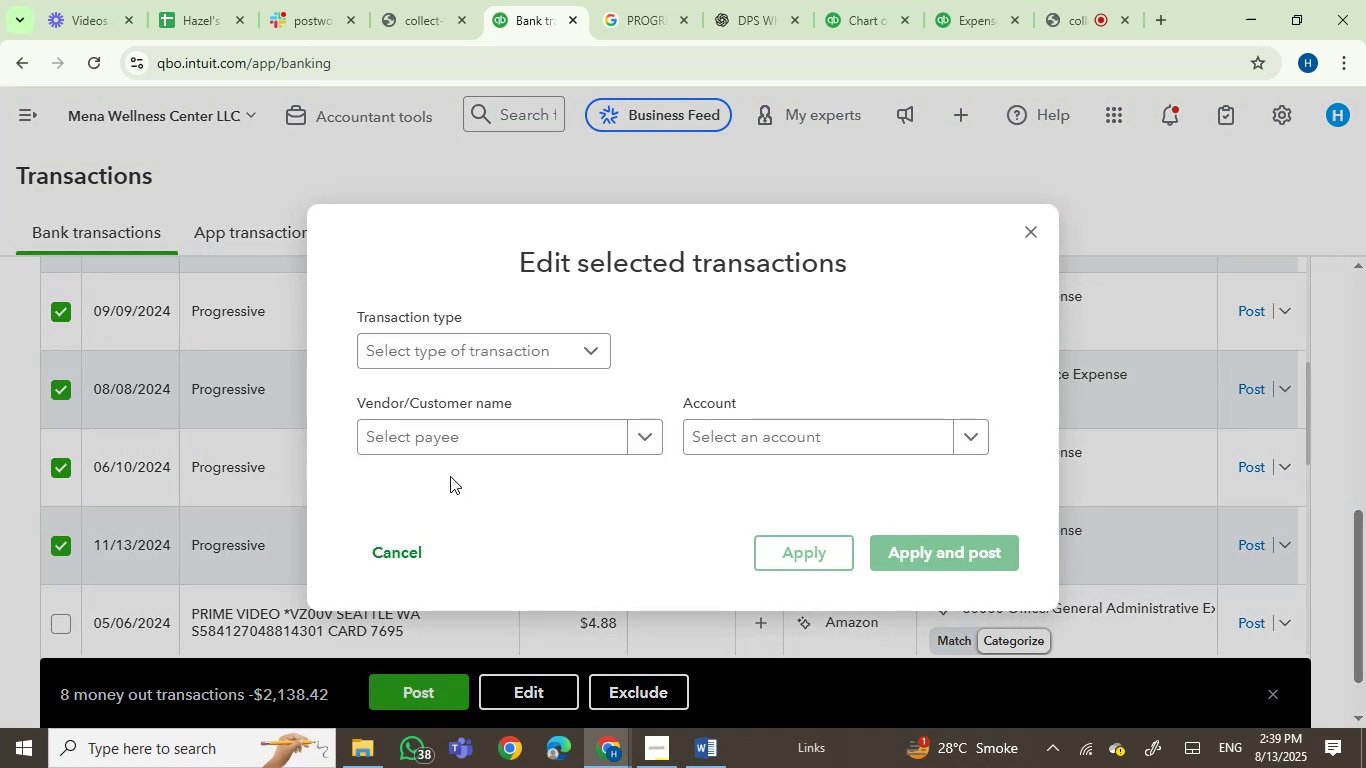 
left_click([467, 441])
 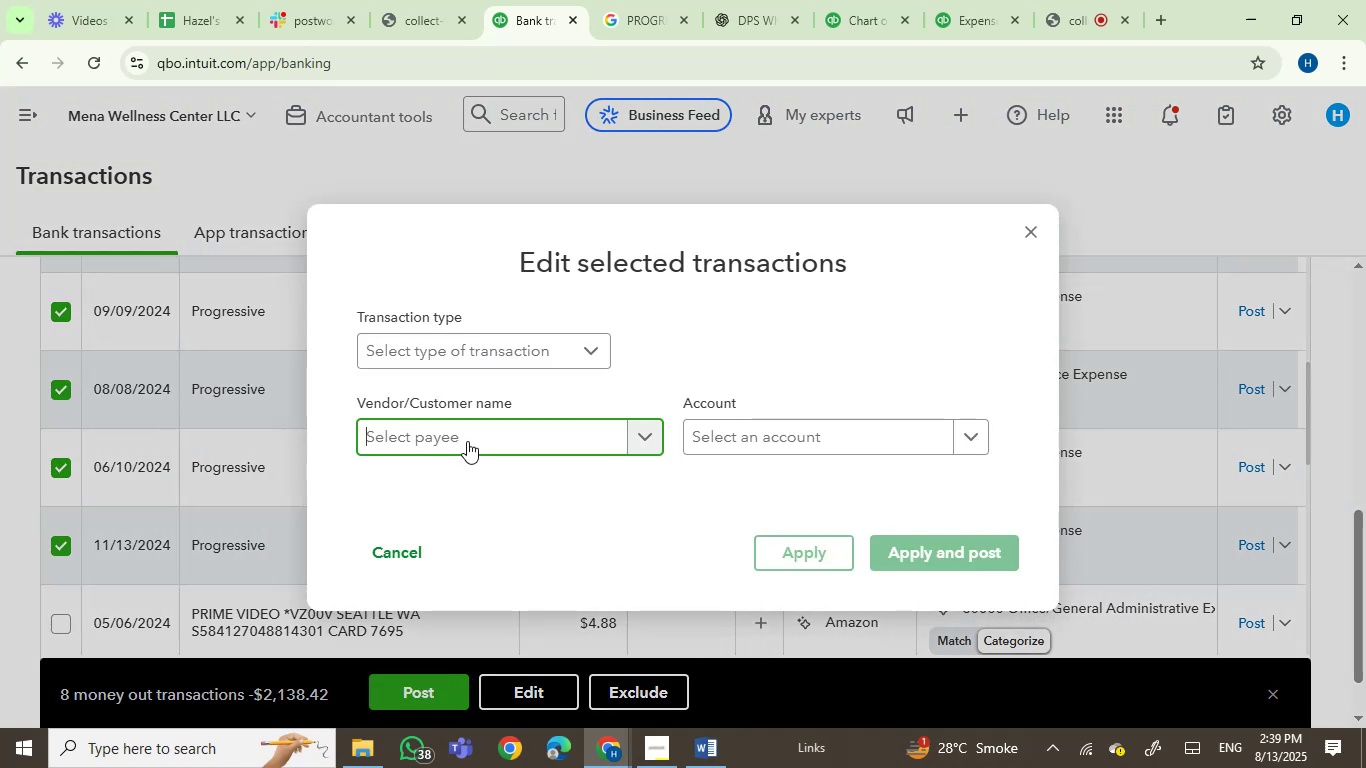 
type(PROGR)
 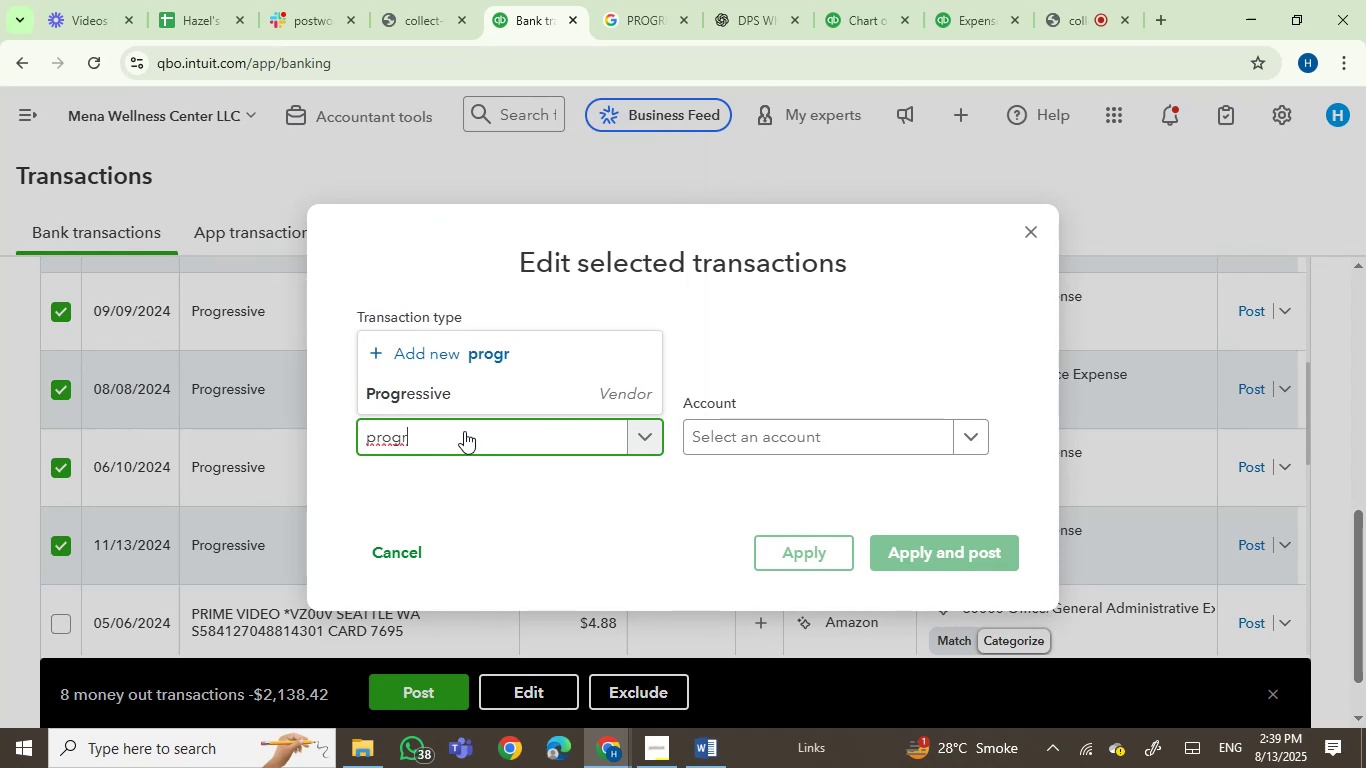 
left_click([468, 402])
 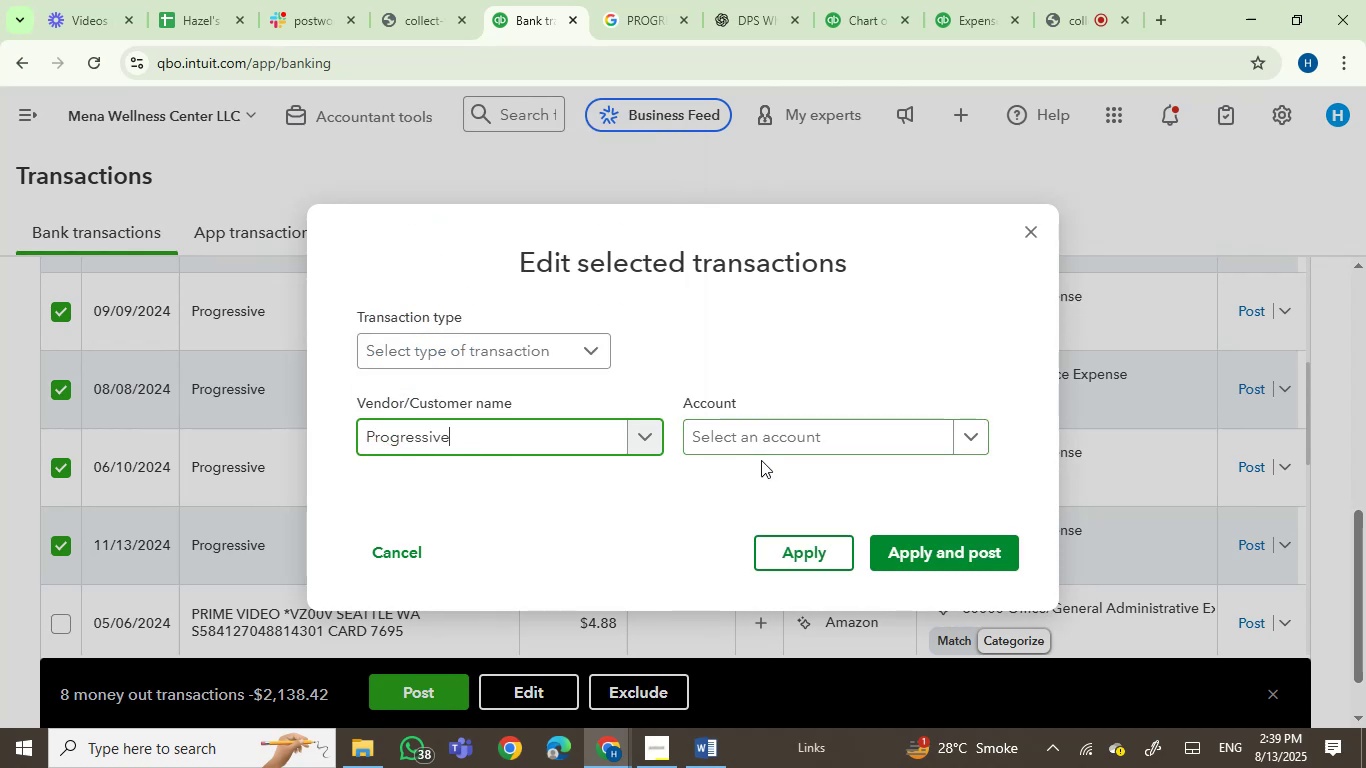 
left_click([768, 442])
 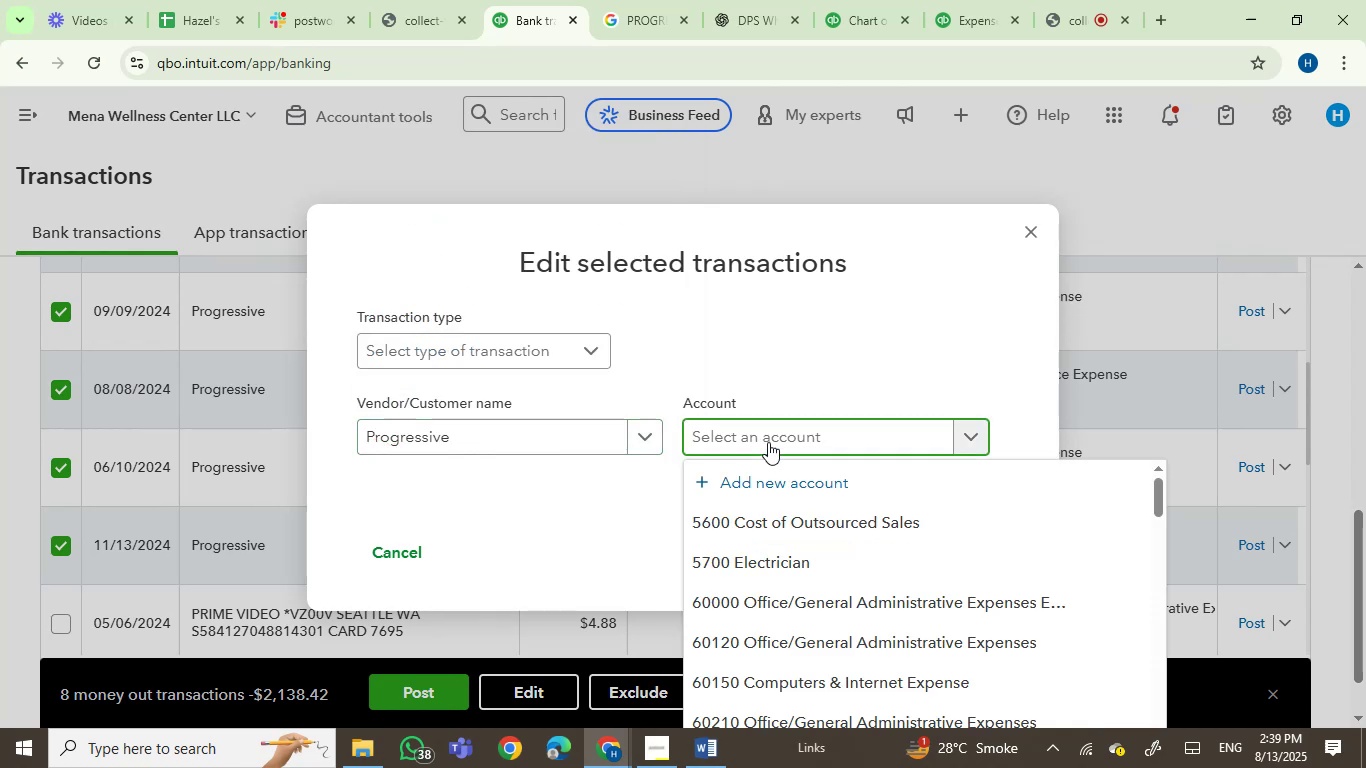 
type(INU)
 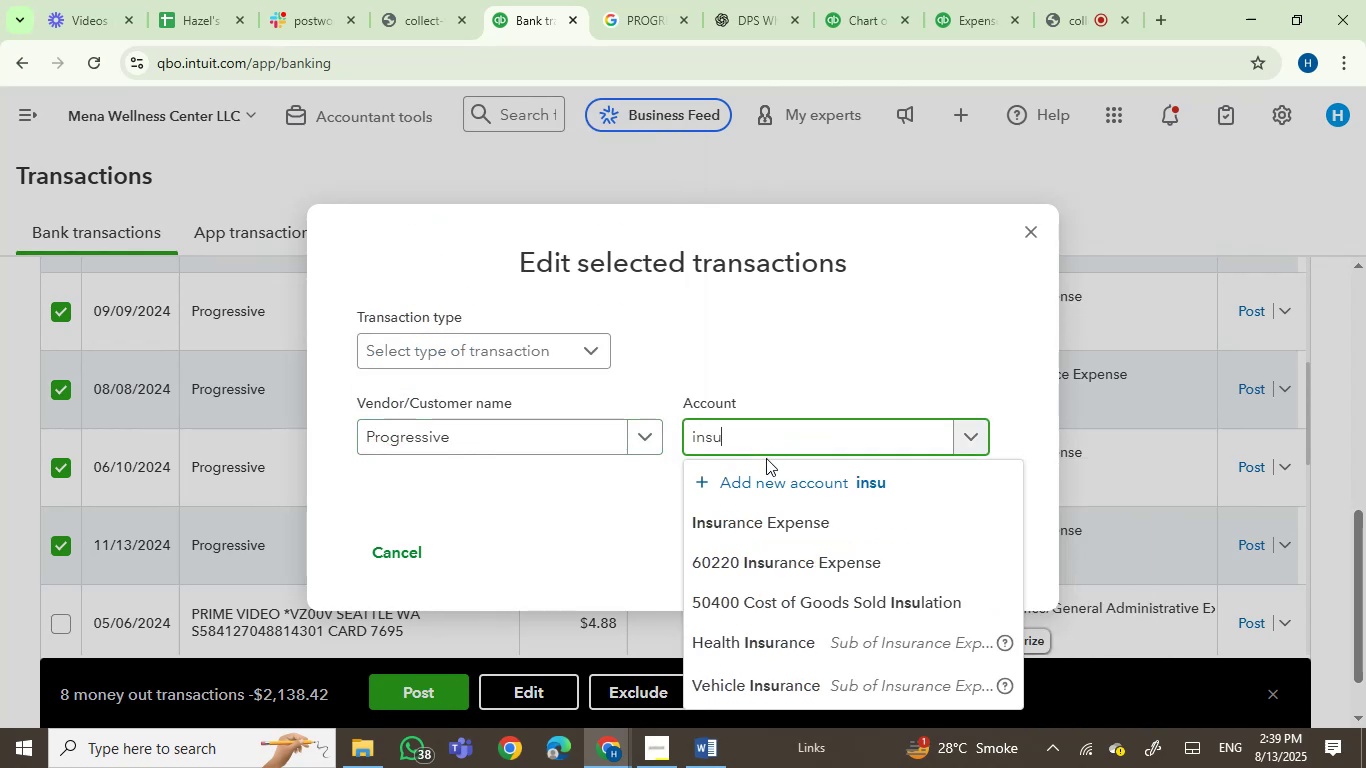 
hold_key(key=S, duration=0.52)
 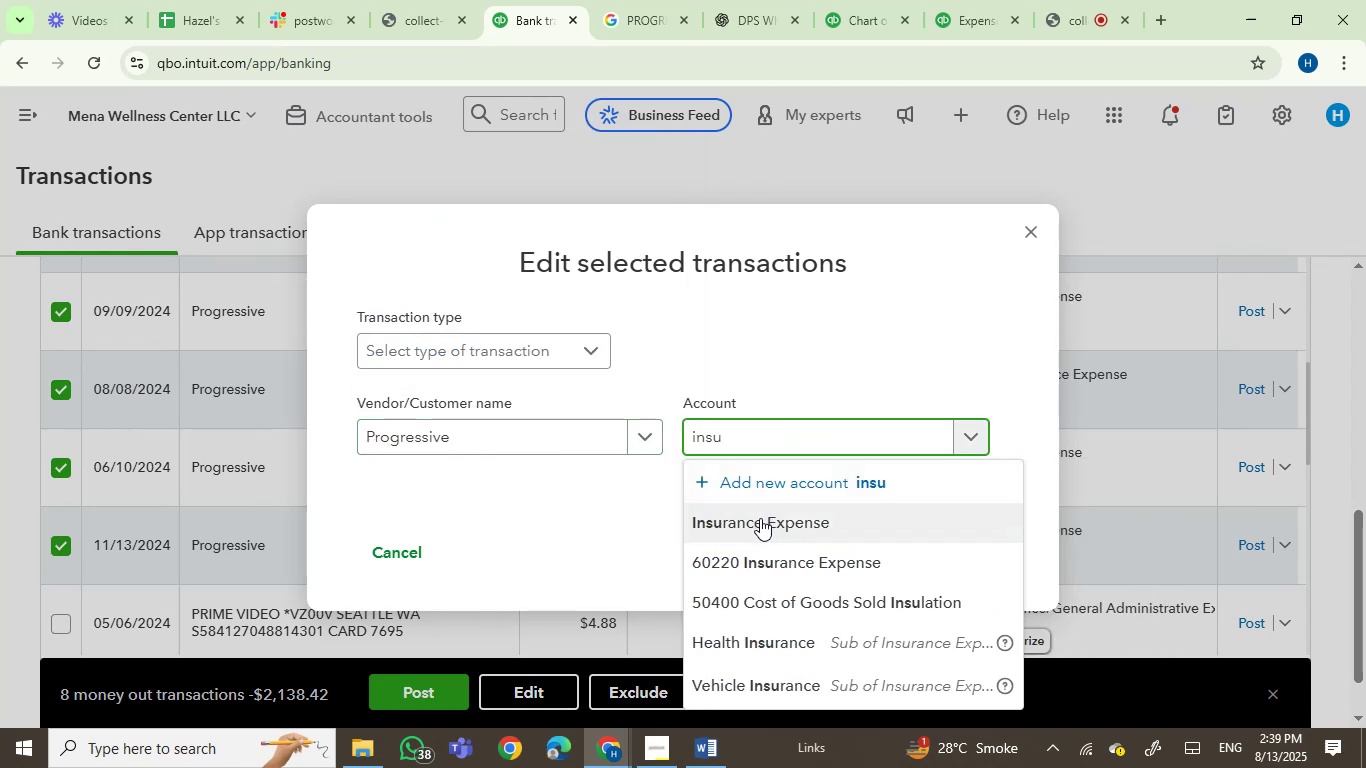 
left_click([760, 521])
 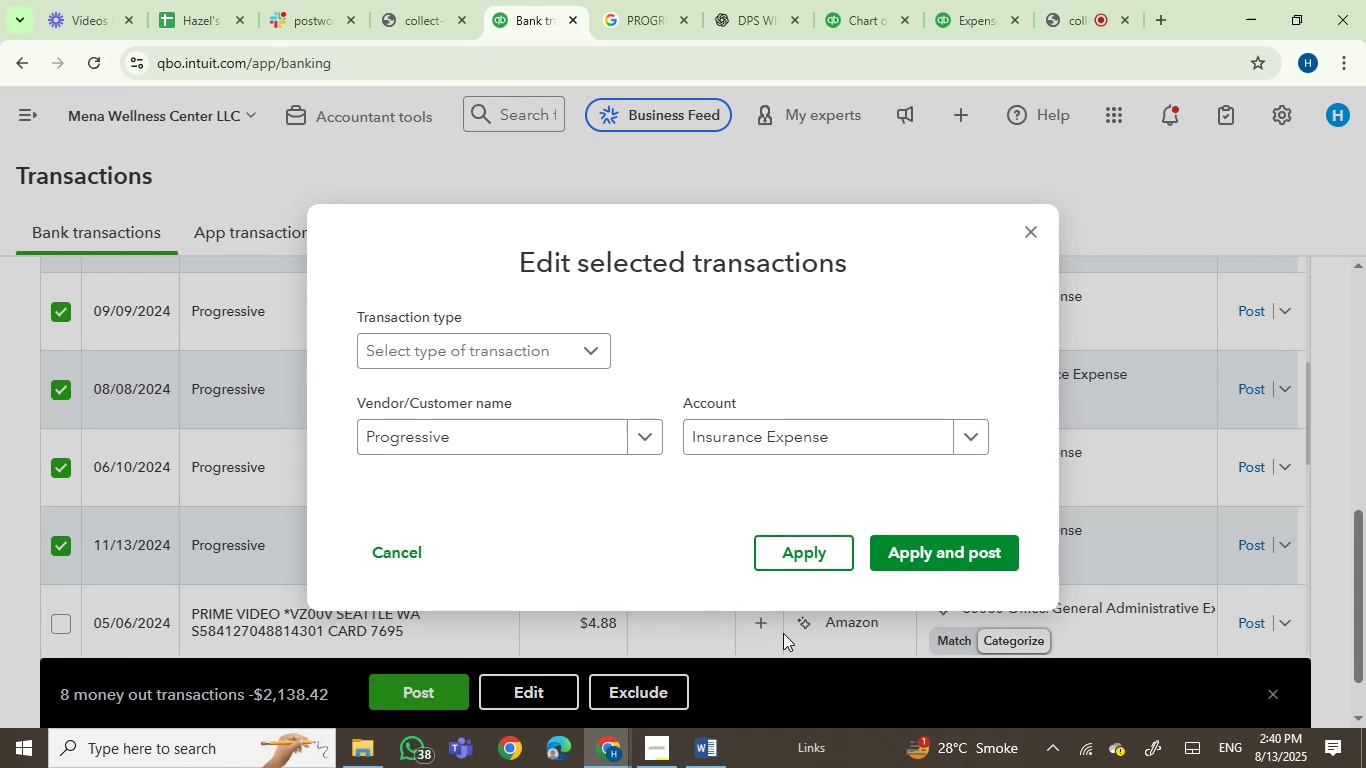 
wait(29.46)
 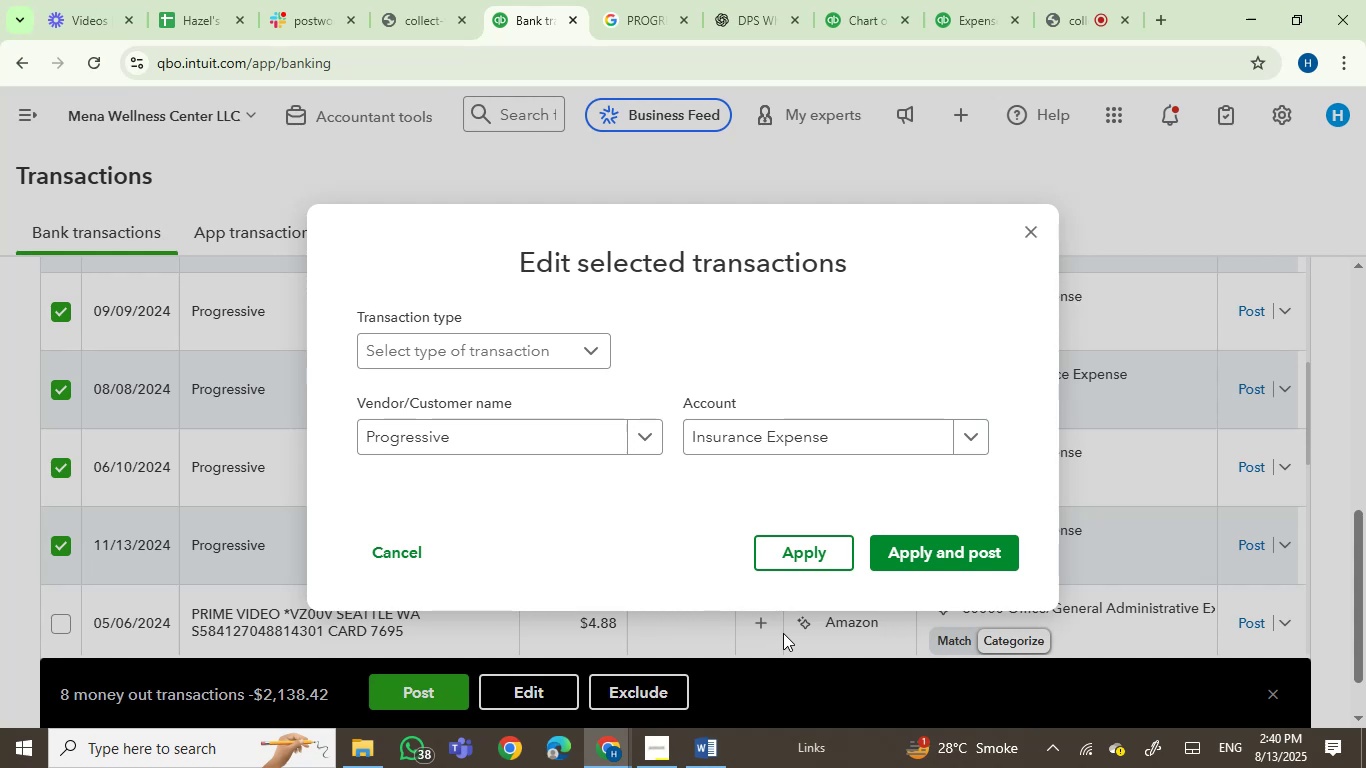 
left_click([947, 562])
 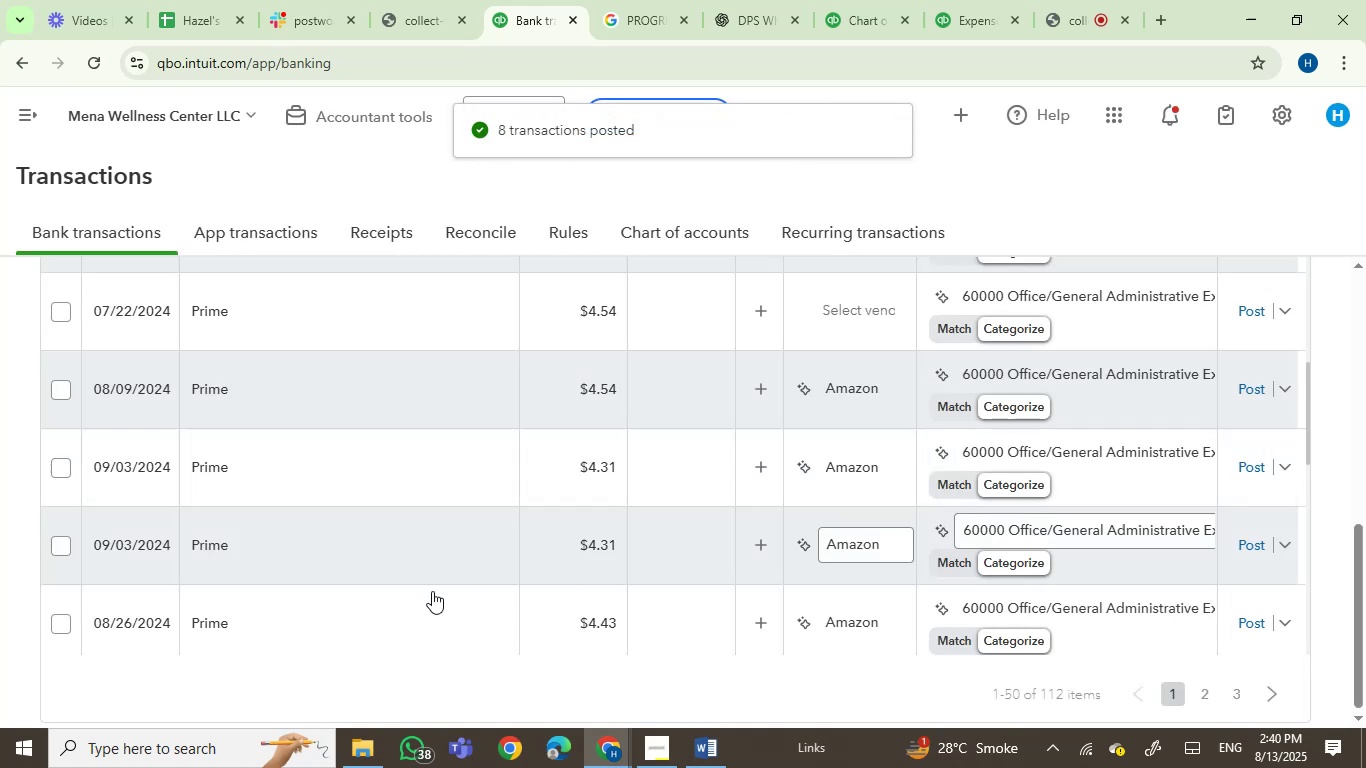 
wait(7.92)
 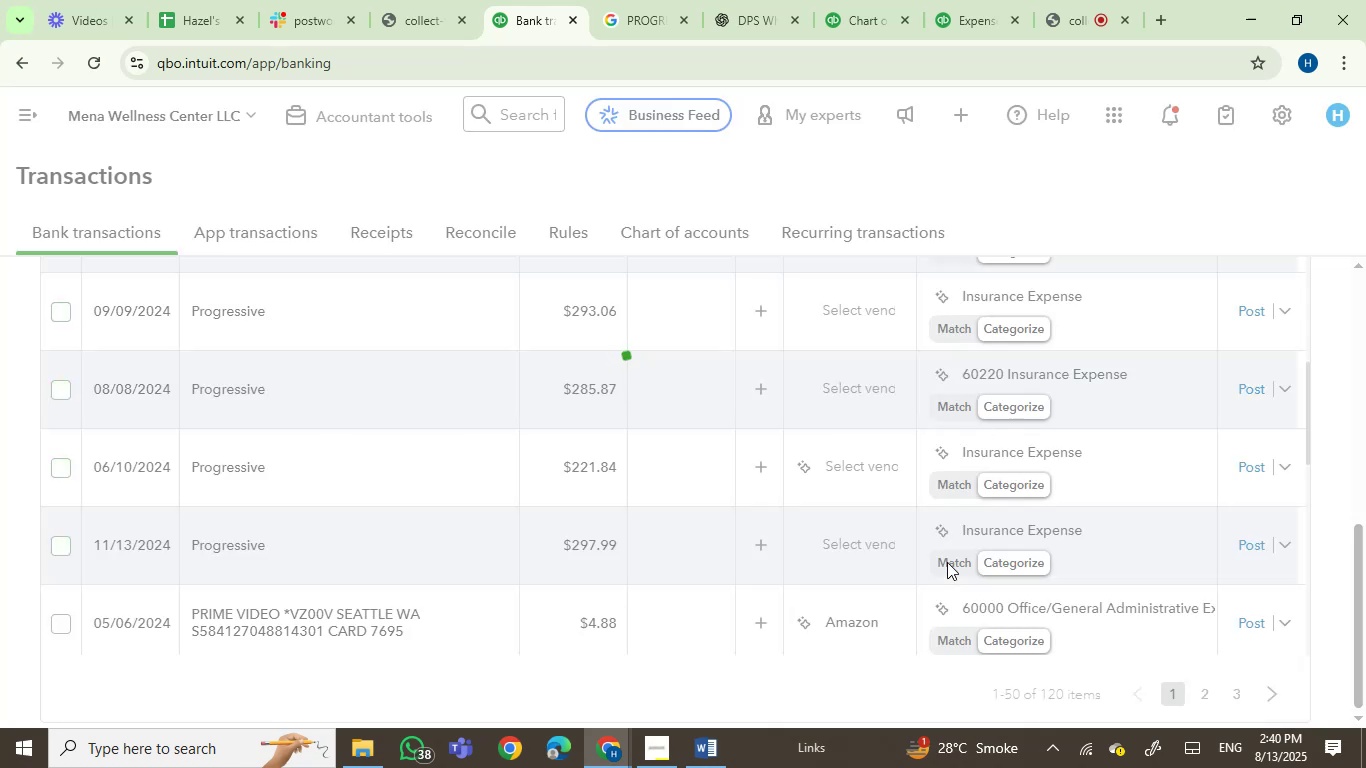 
left_click([54, 311])
 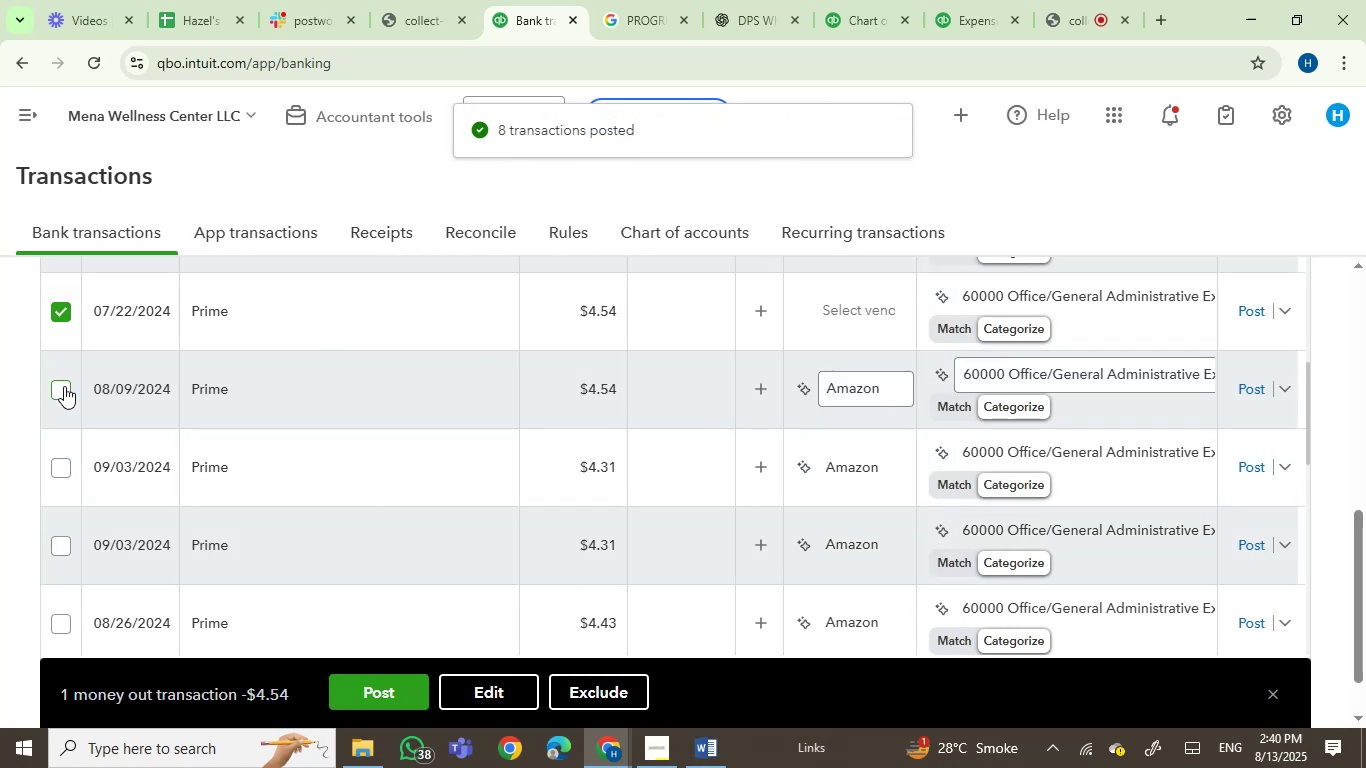 
left_click([64, 386])
 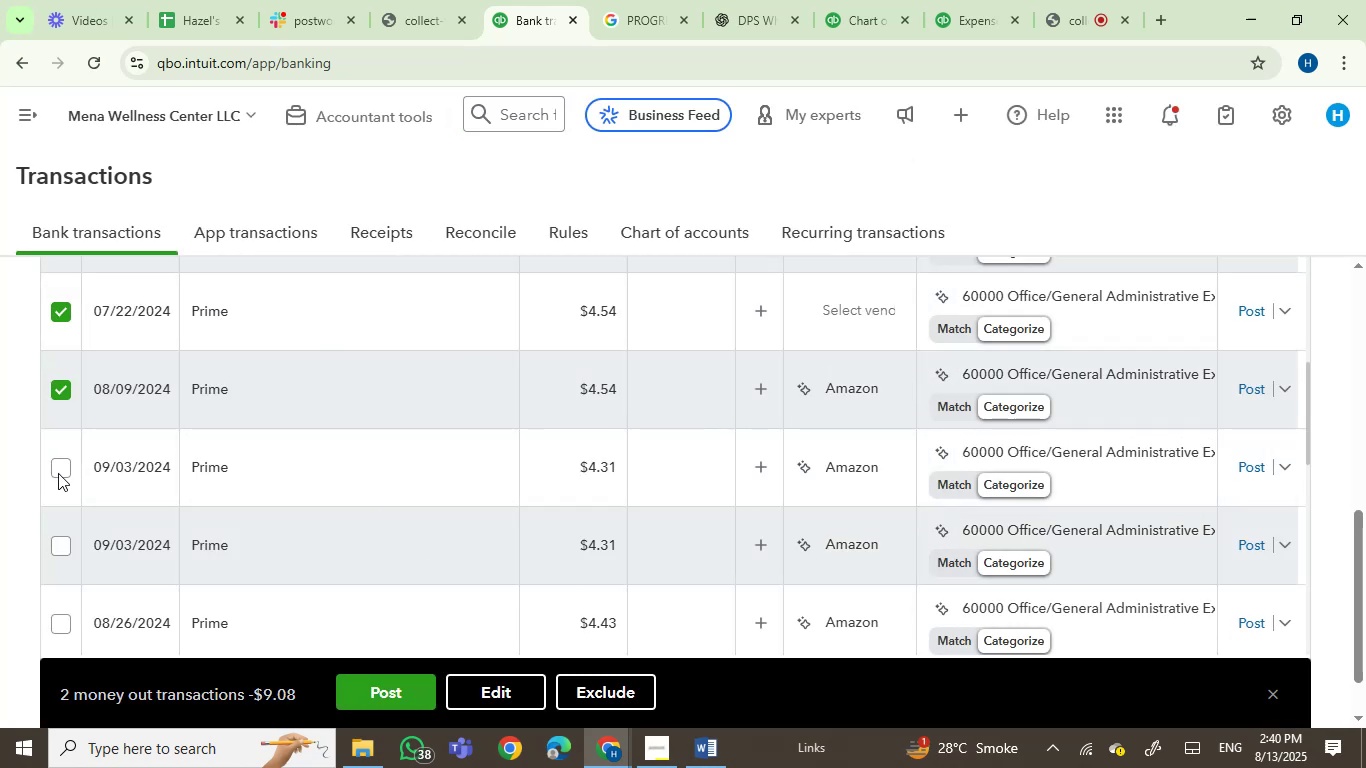 
left_click([58, 470])
 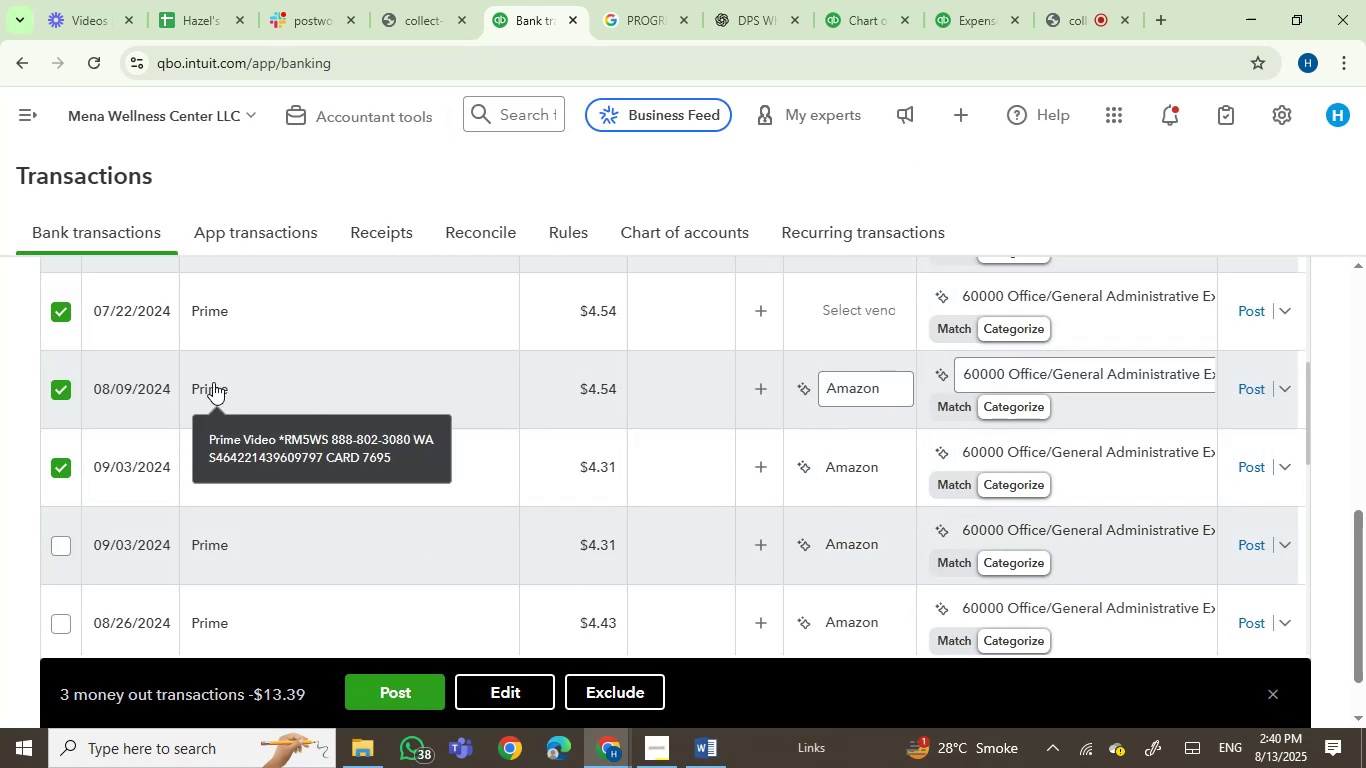 
left_click([214, 388])
 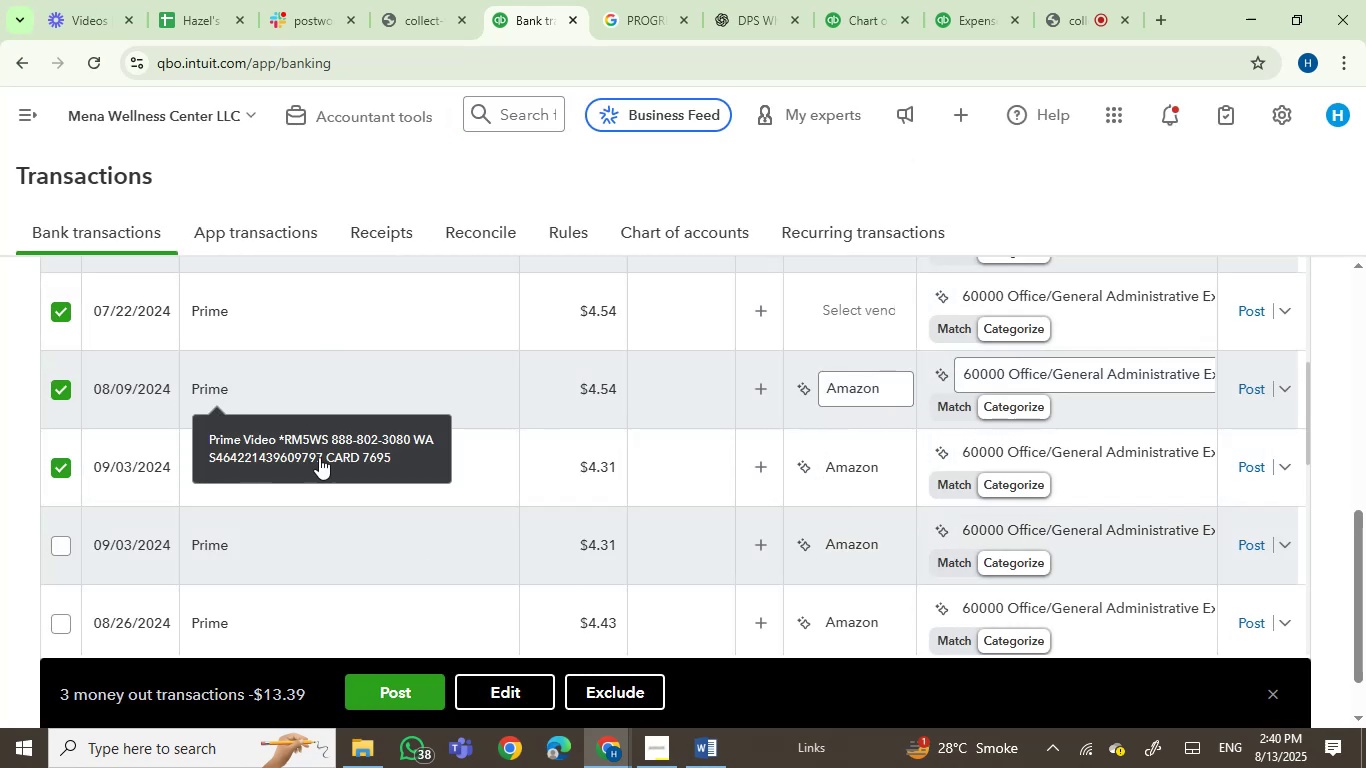 
mouse_move([527, 472])
 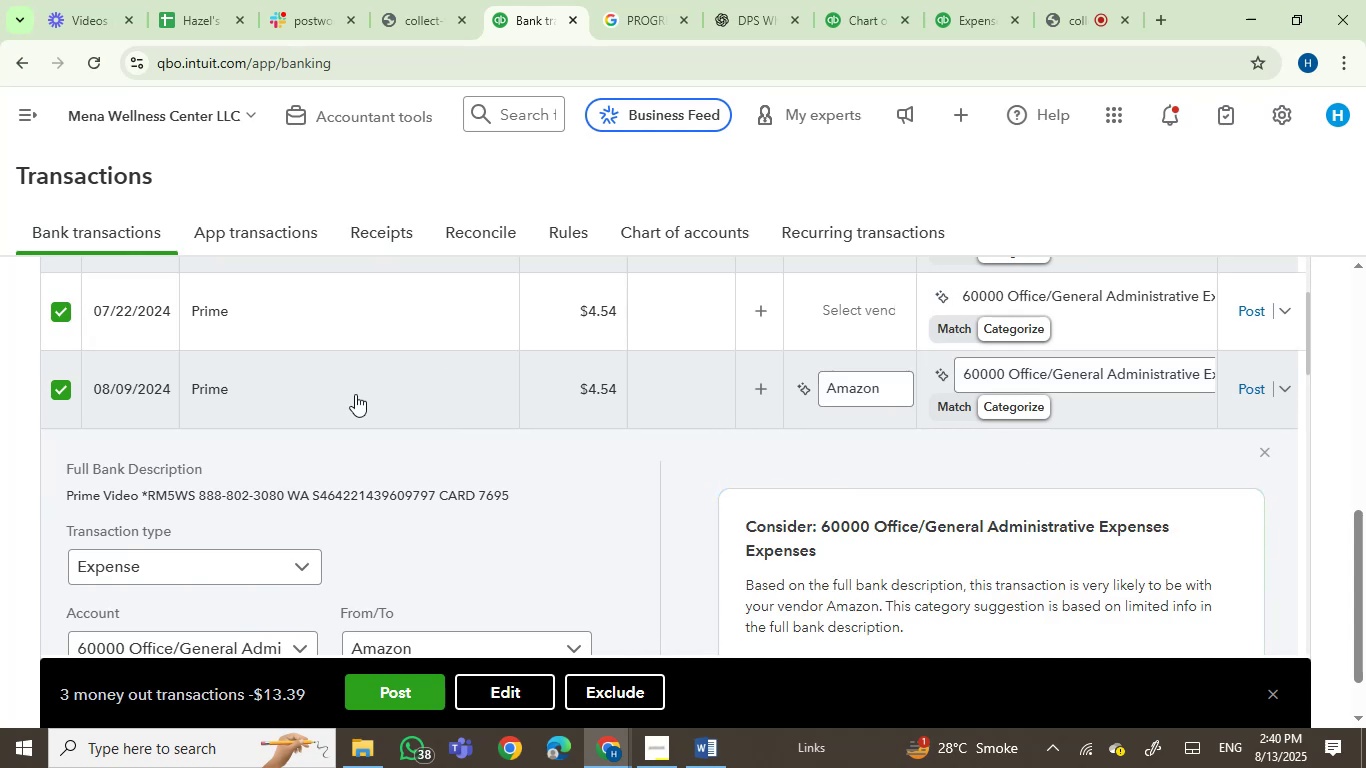 
left_click([355, 397])
 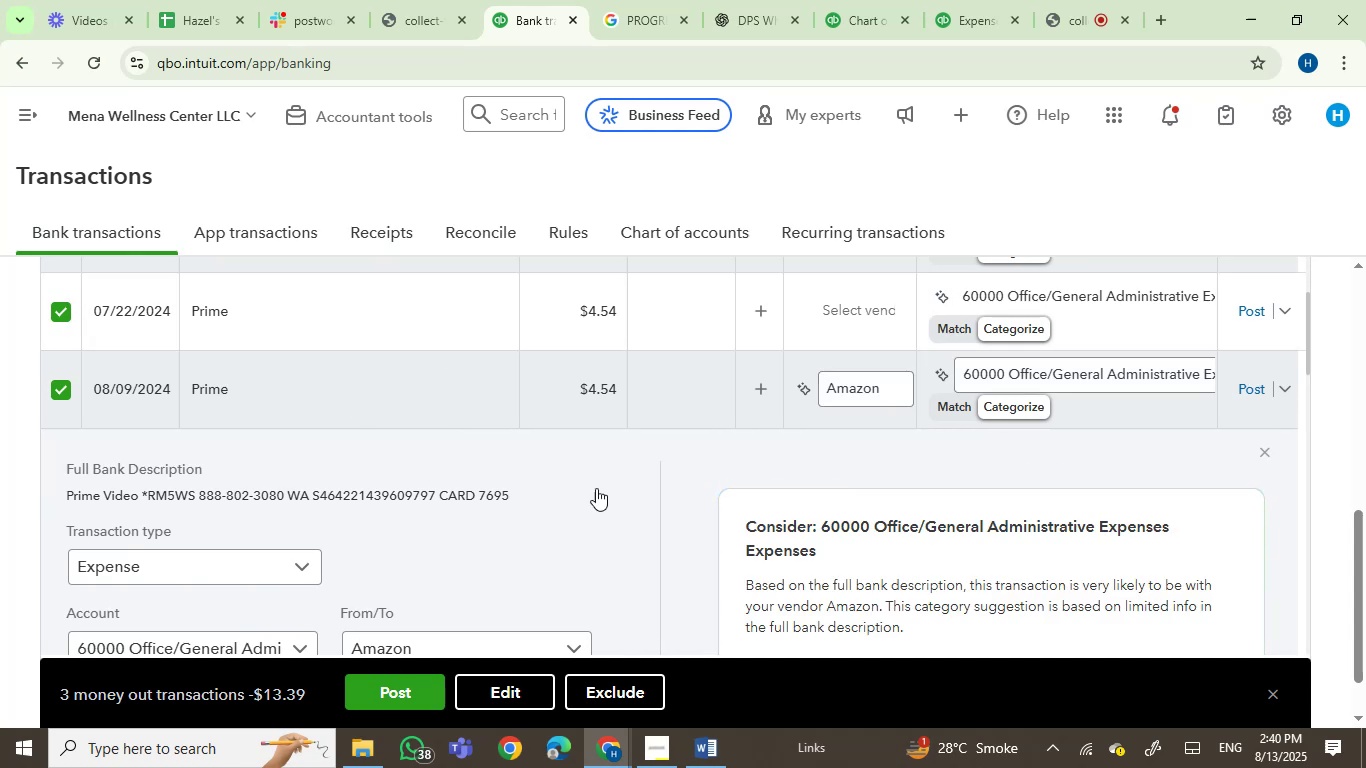 
scroll: coordinate [602, 490], scroll_direction: down, amount: 1.0
 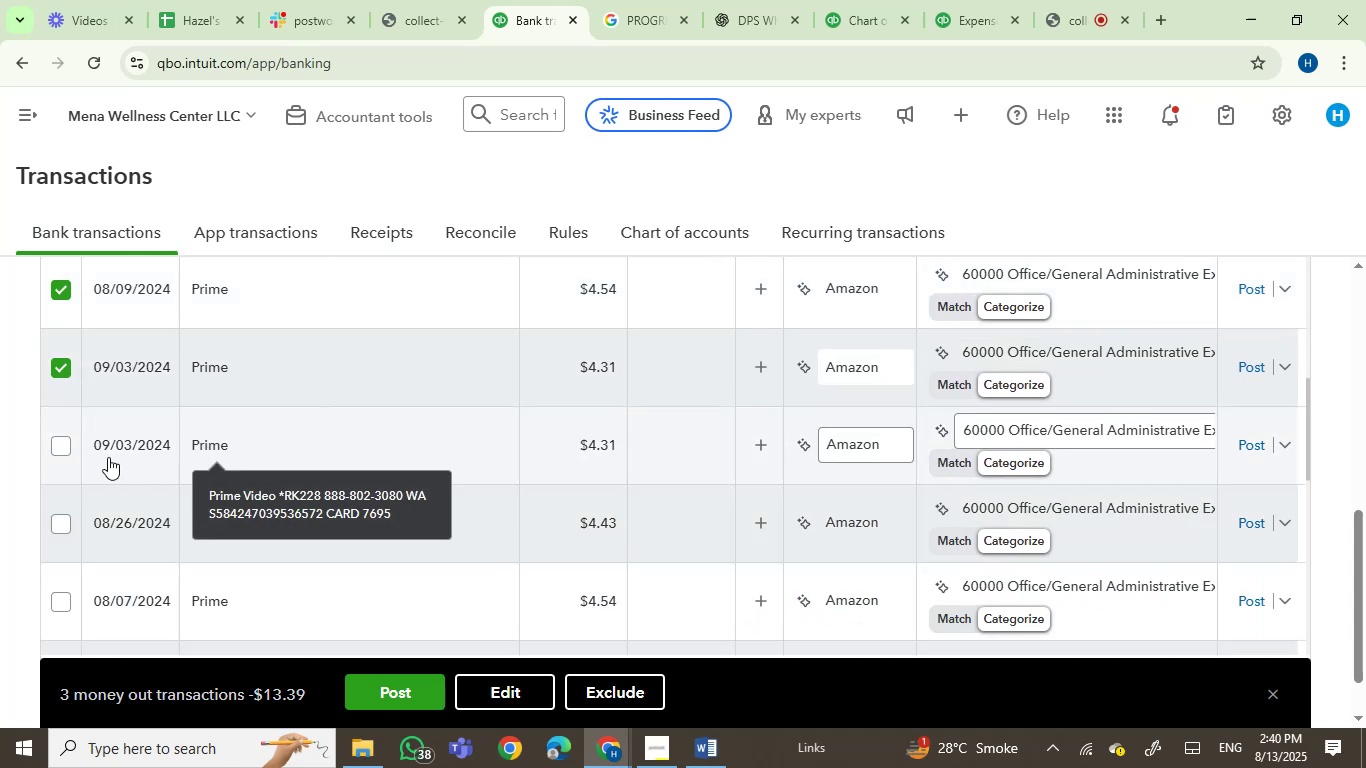 
left_click([52, 440])
 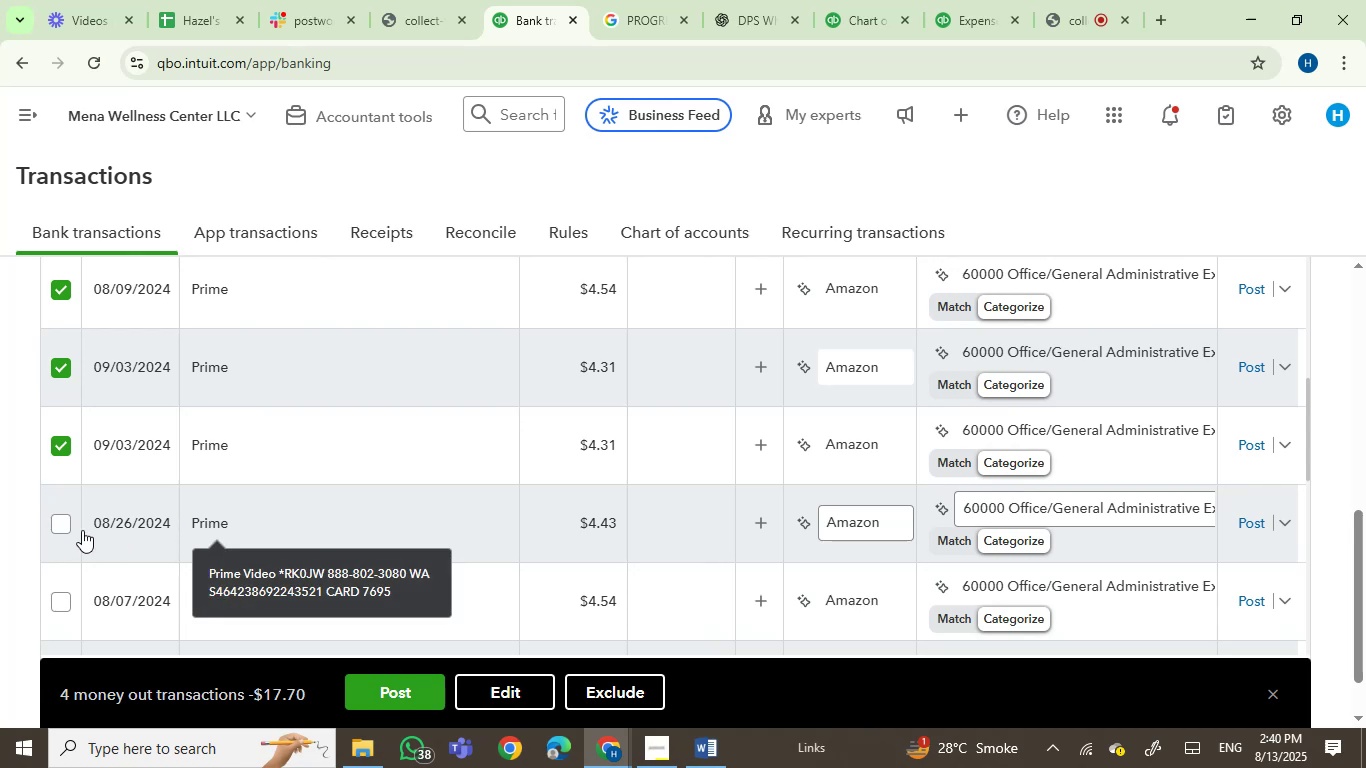 
left_click([54, 523])
 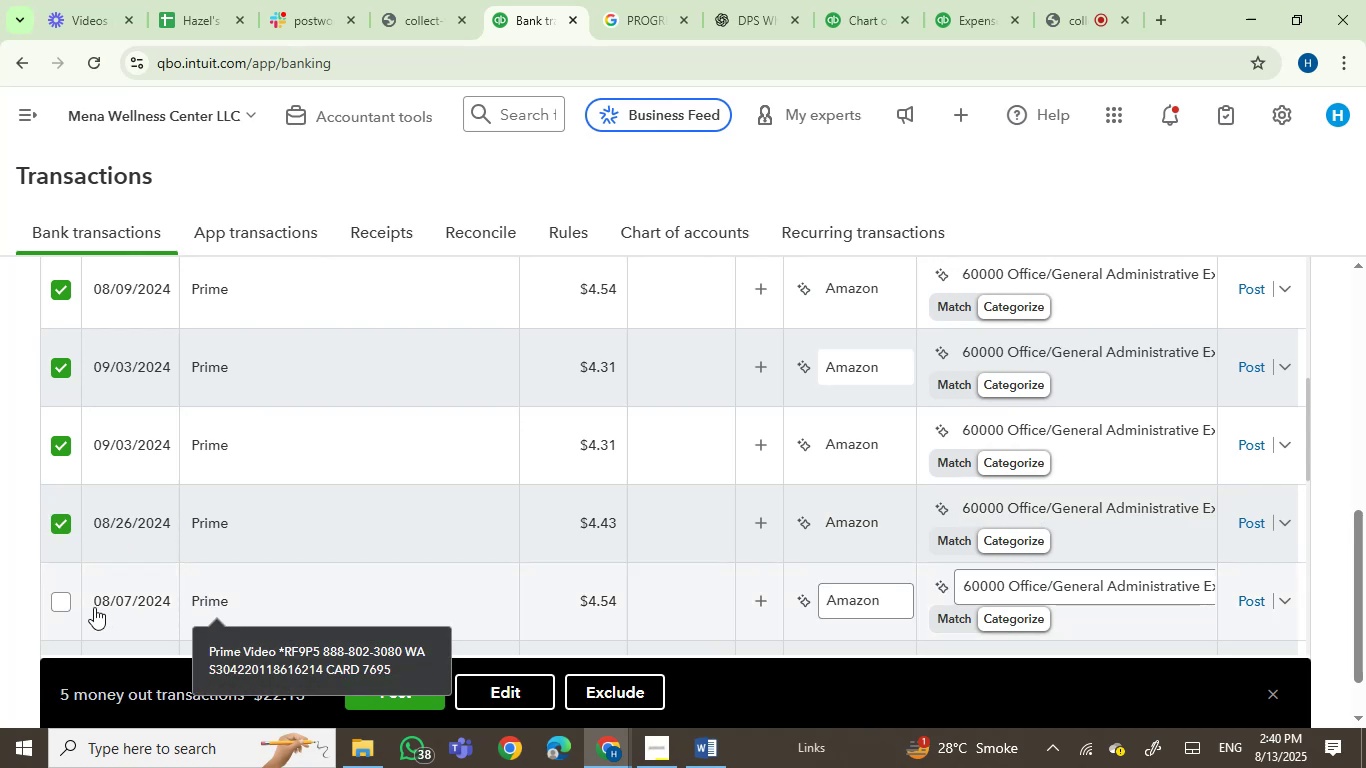 
left_click([62, 600])
 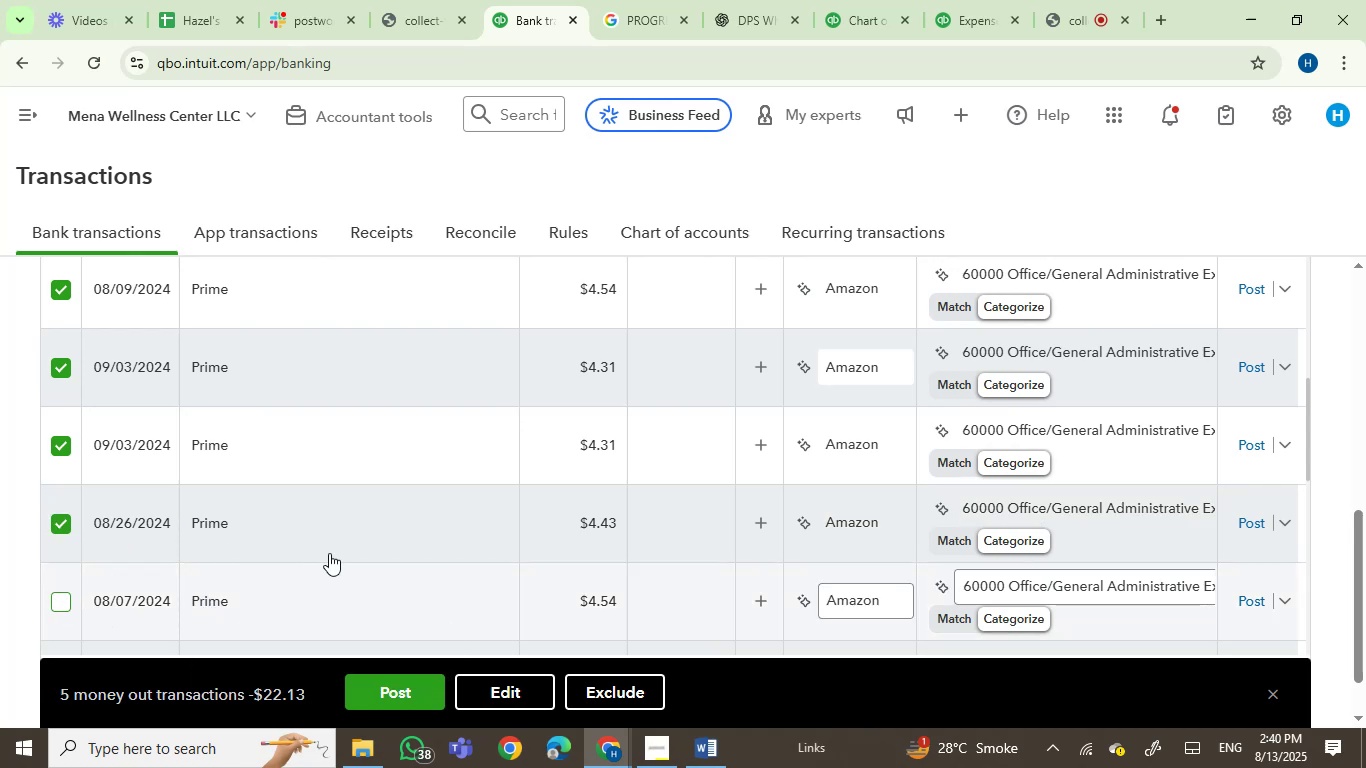 
scroll: coordinate [426, 544], scroll_direction: up, amount: 3.0
 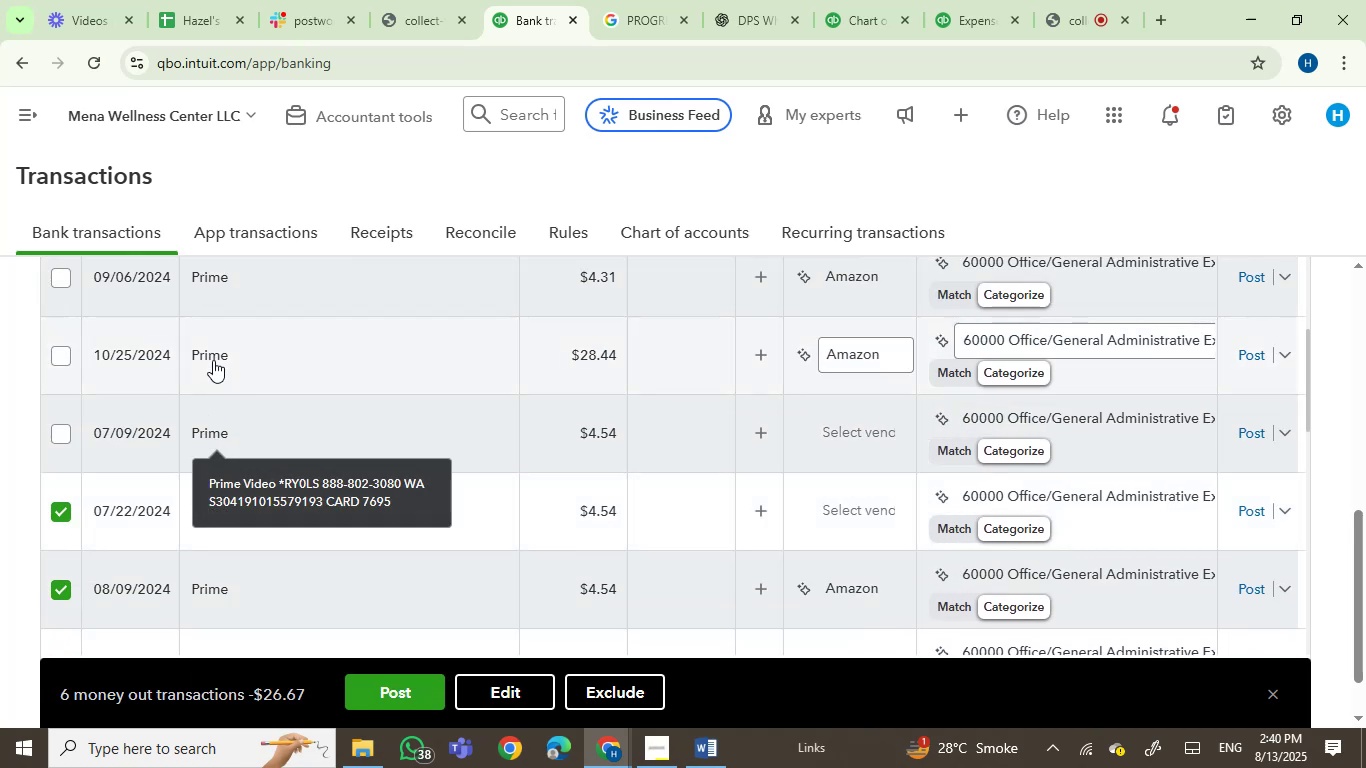 
mouse_move([63, 422])
 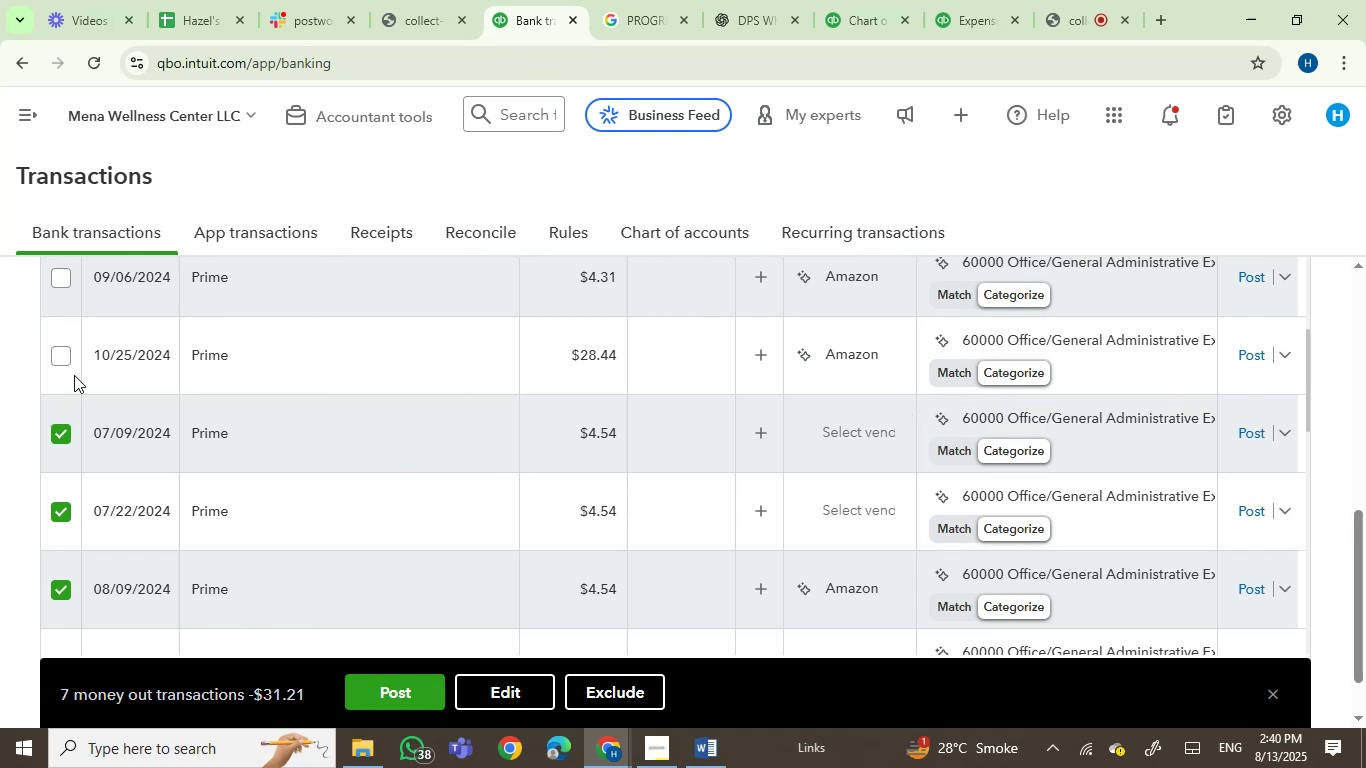 
wait(9.16)
 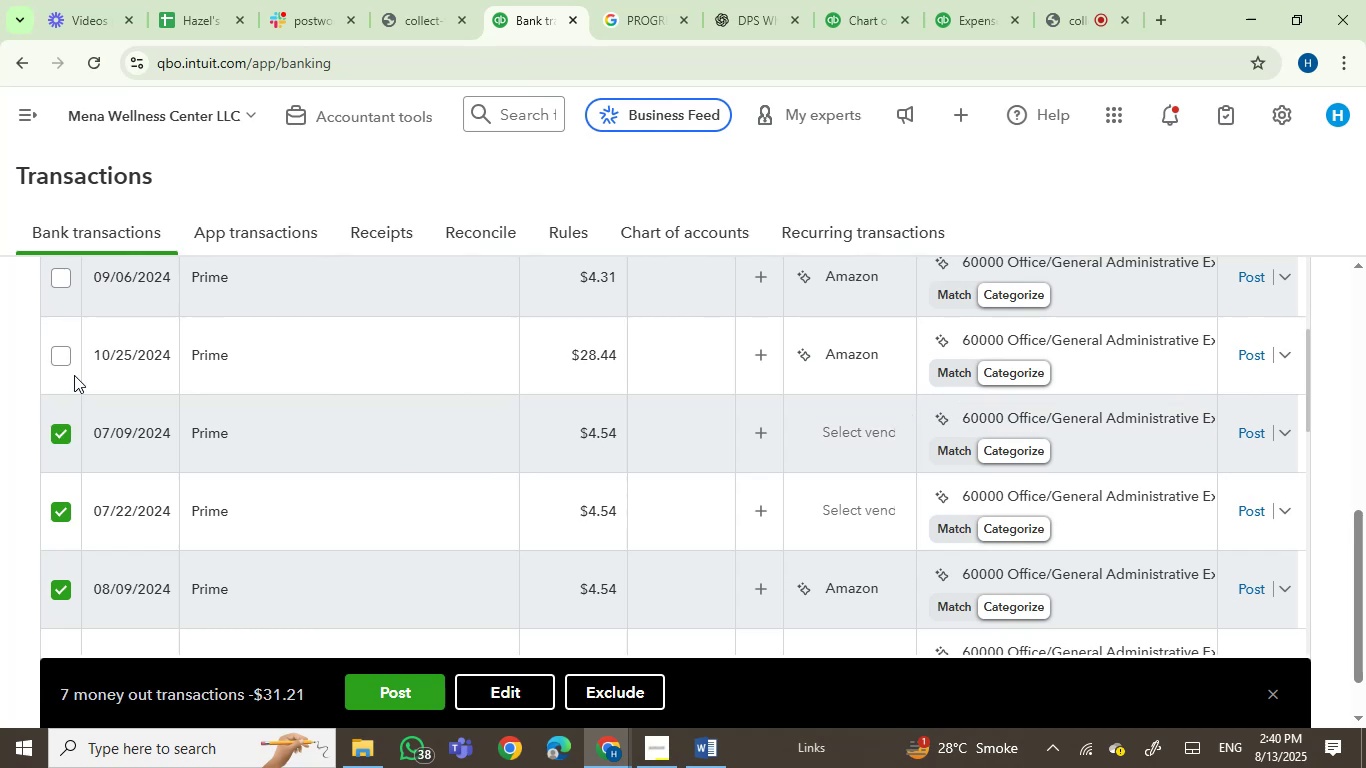 
left_click([59, 360])
 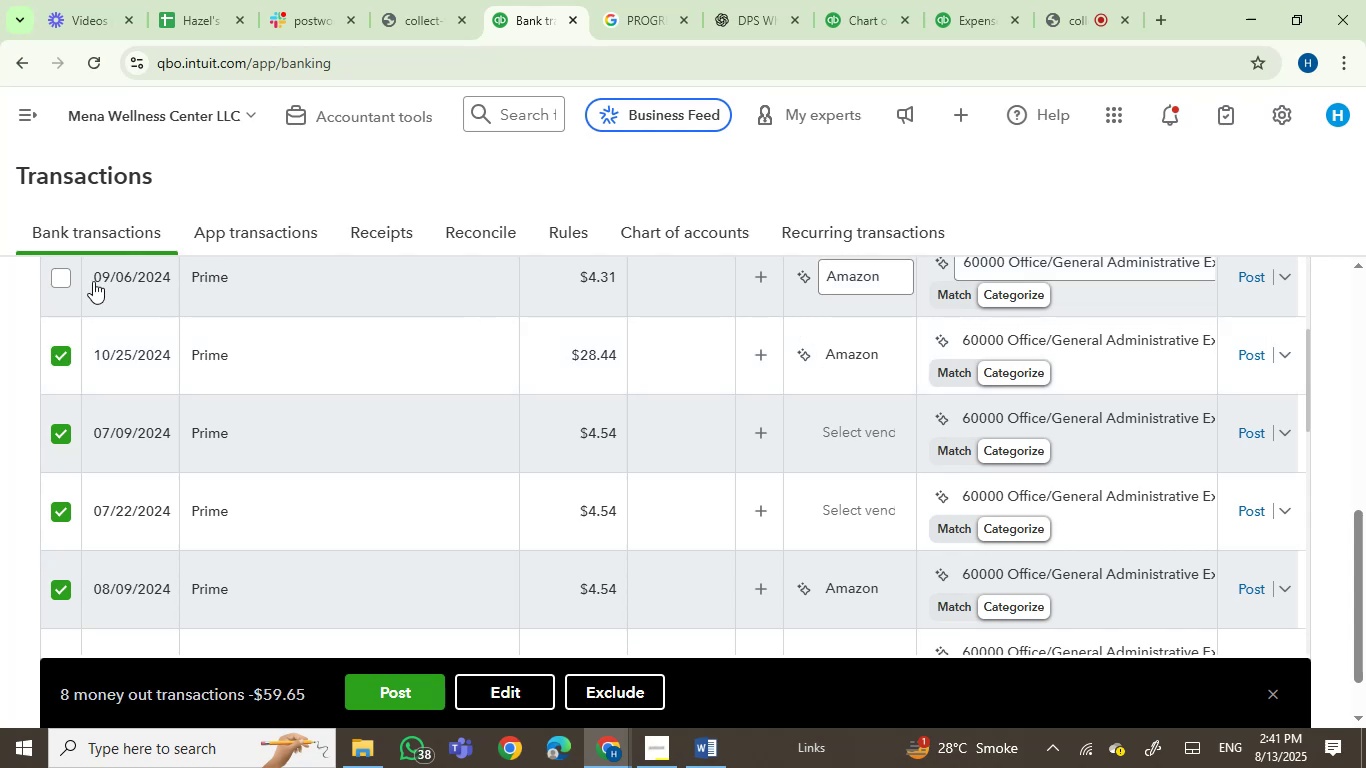 
left_click([56, 276])
 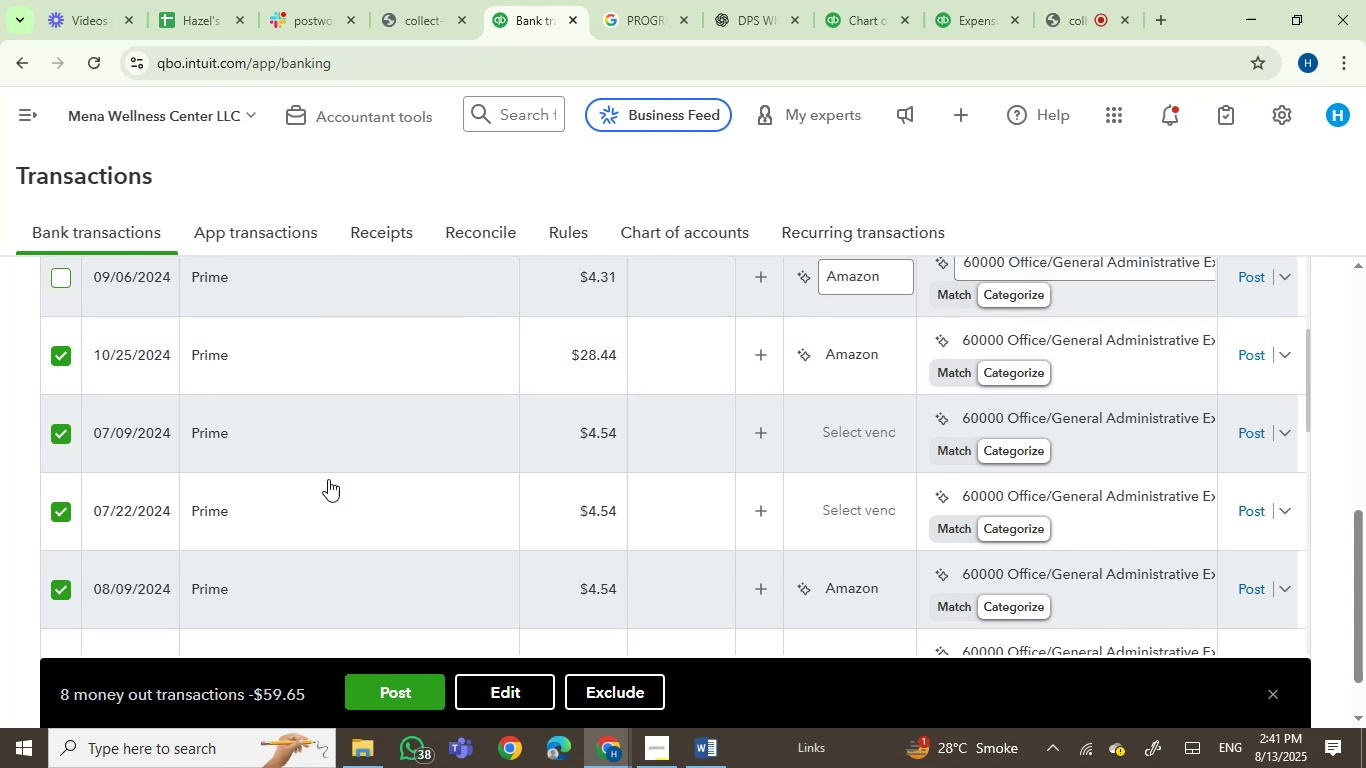 
scroll: coordinate [380, 502], scroll_direction: up, amount: 2.0
 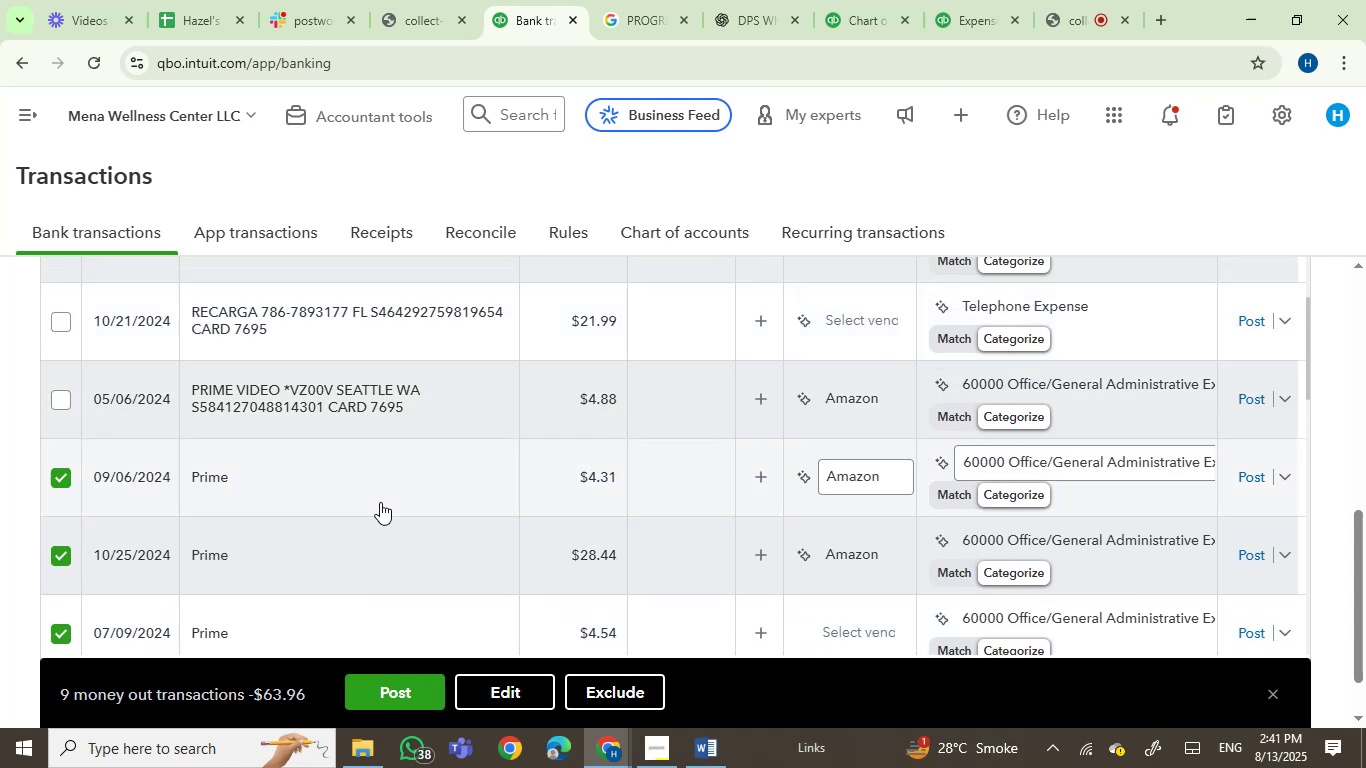 
scroll: coordinate [573, 507], scroll_direction: none, amount: 0.0
 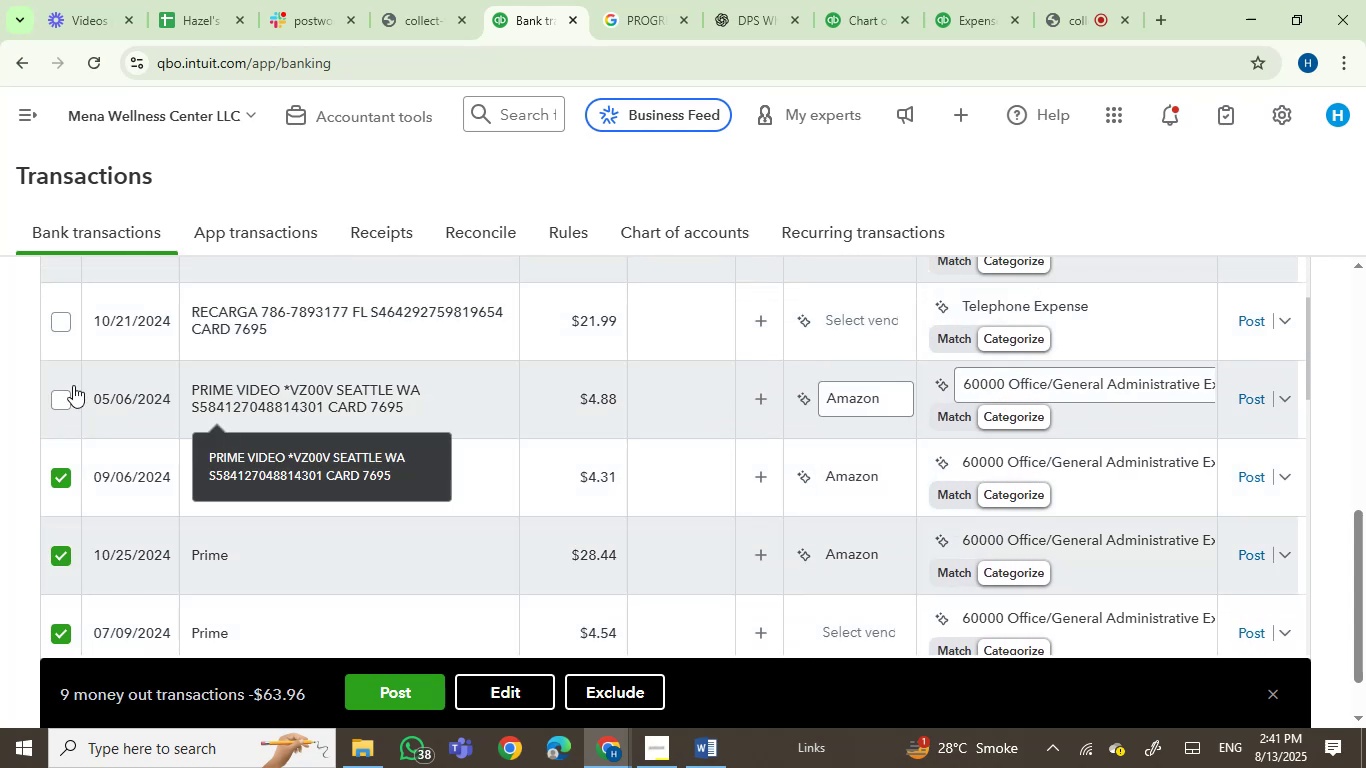 
left_click([62, 400])
 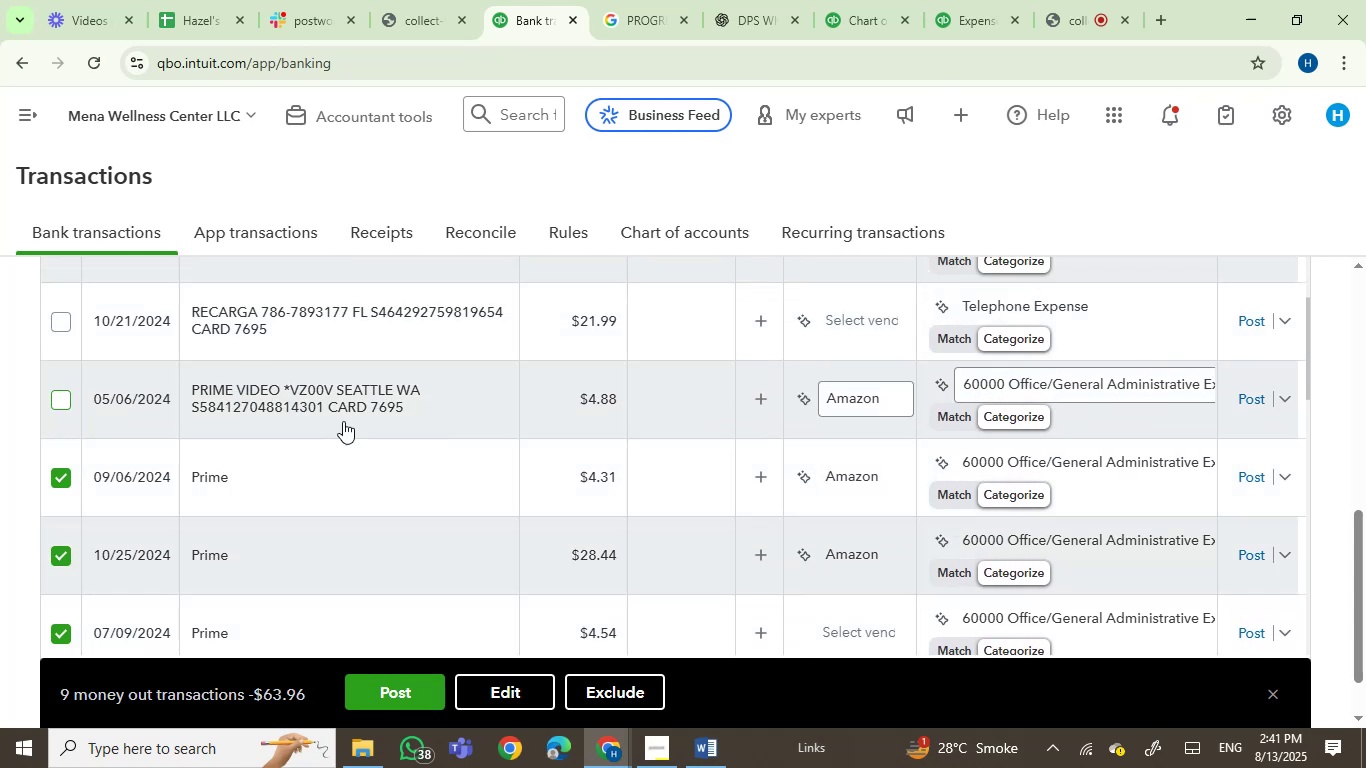 
scroll: coordinate [470, 458], scroll_direction: down, amount: 1.0
 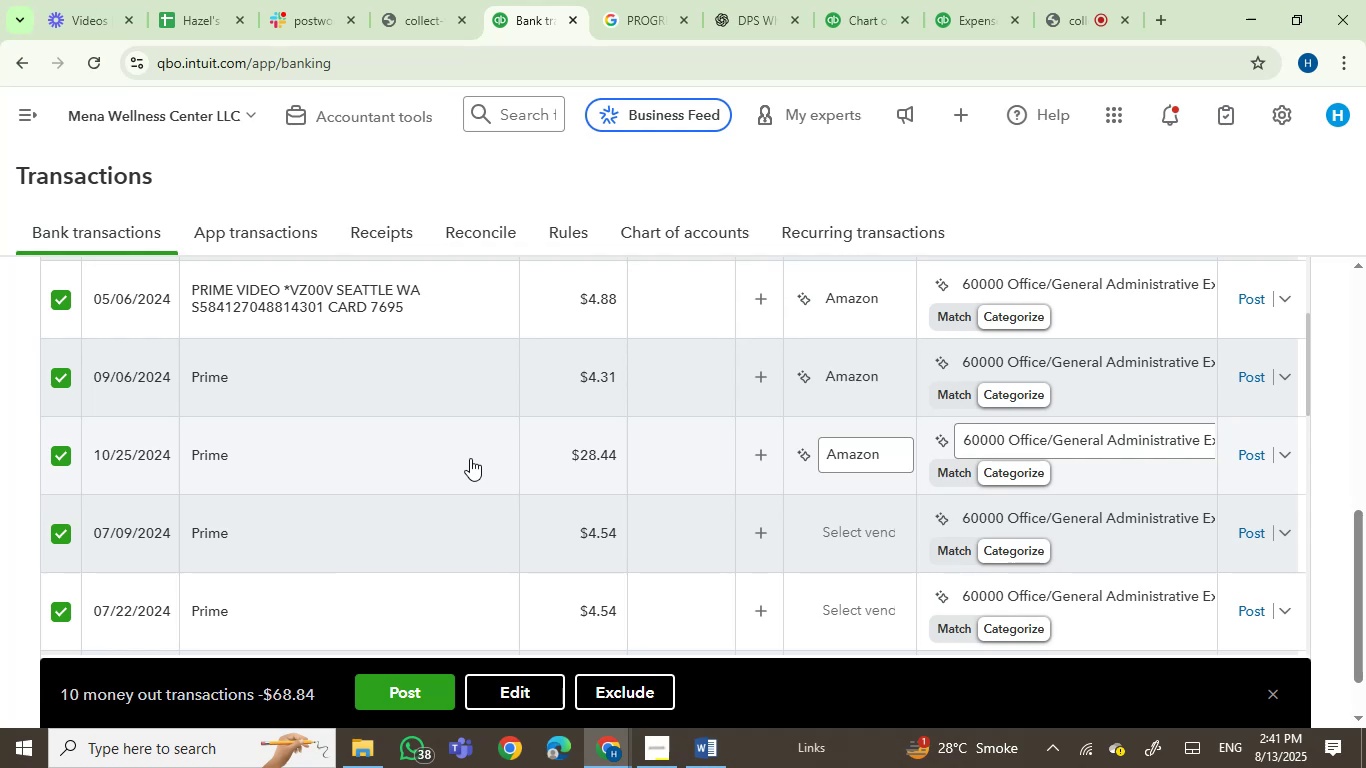 
wait(7.75)
 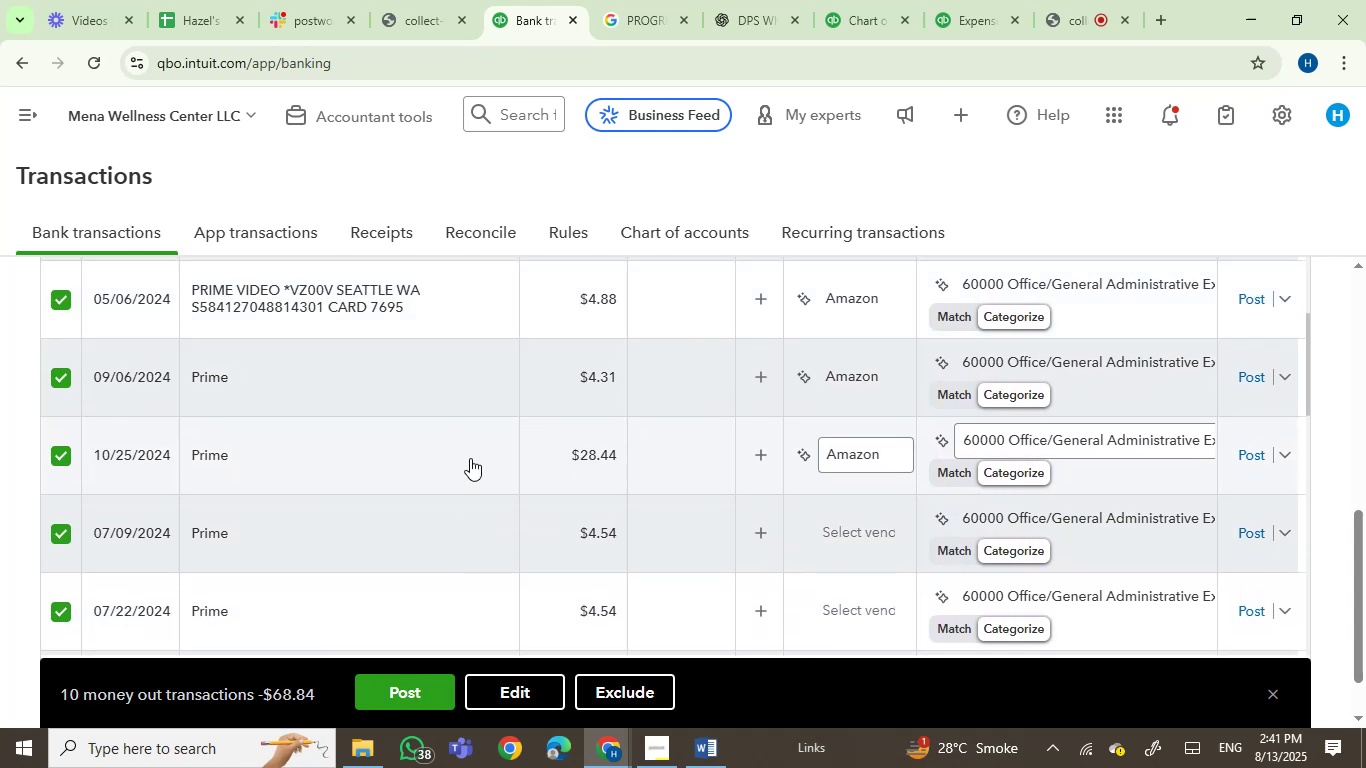 
scroll: coordinate [512, 536], scroll_direction: down, amount: 7.0
 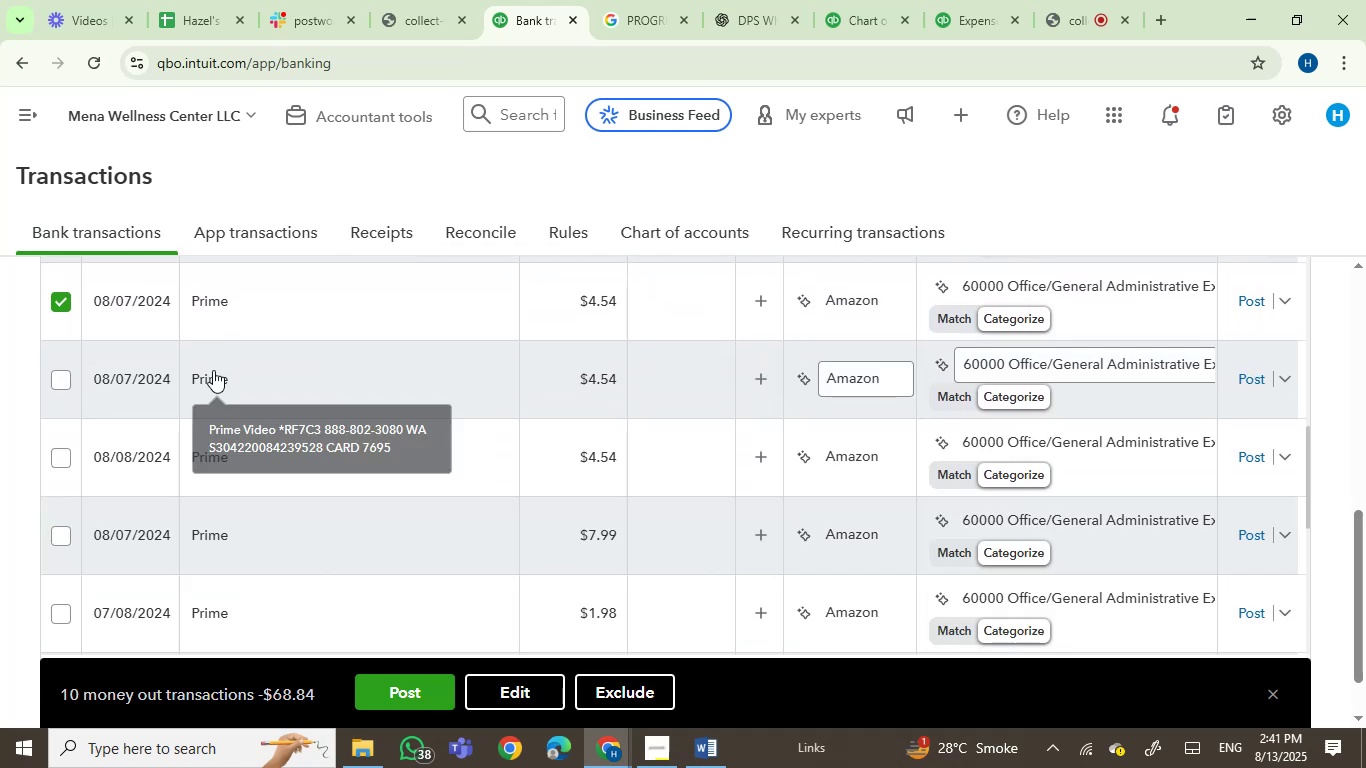 
left_click([54, 379])
 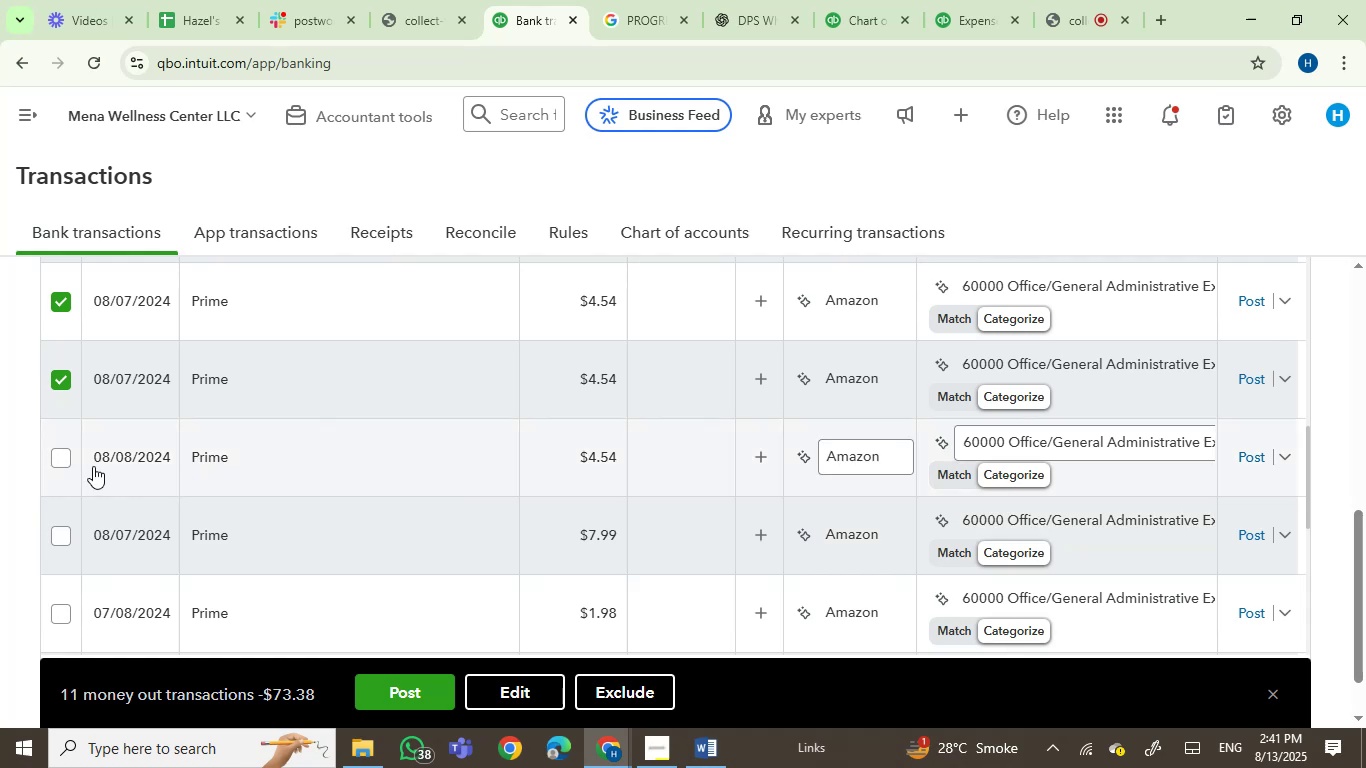 
left_click([65, 457])
 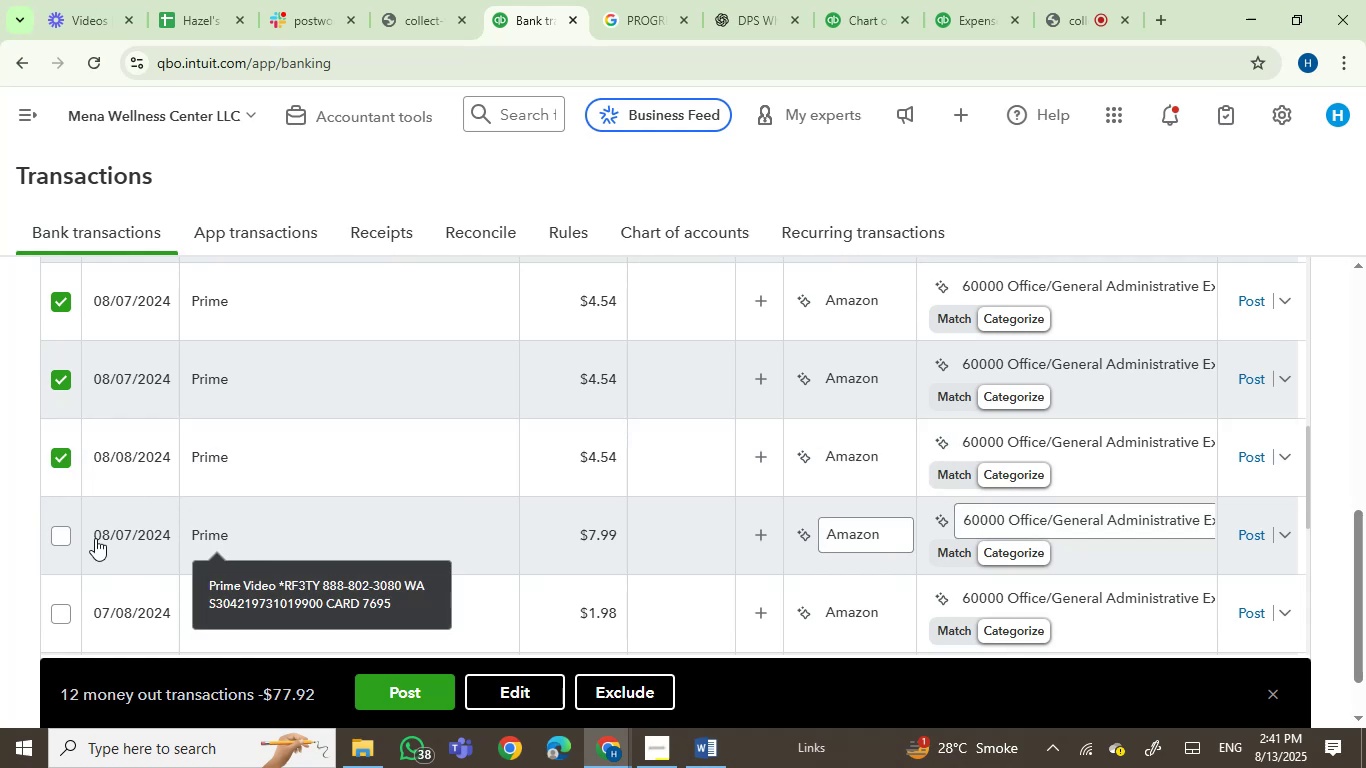 
left_click([61, 534])
 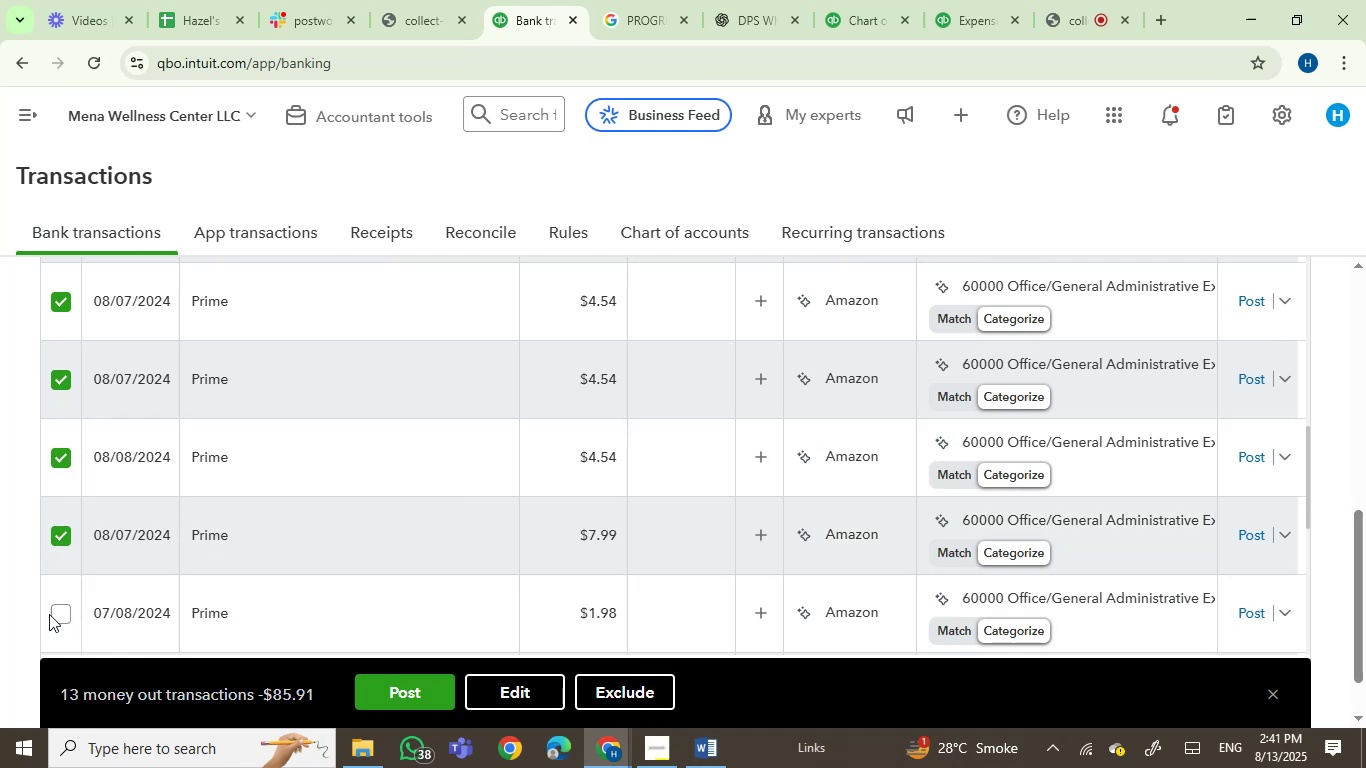 
left_click([67, 610])
 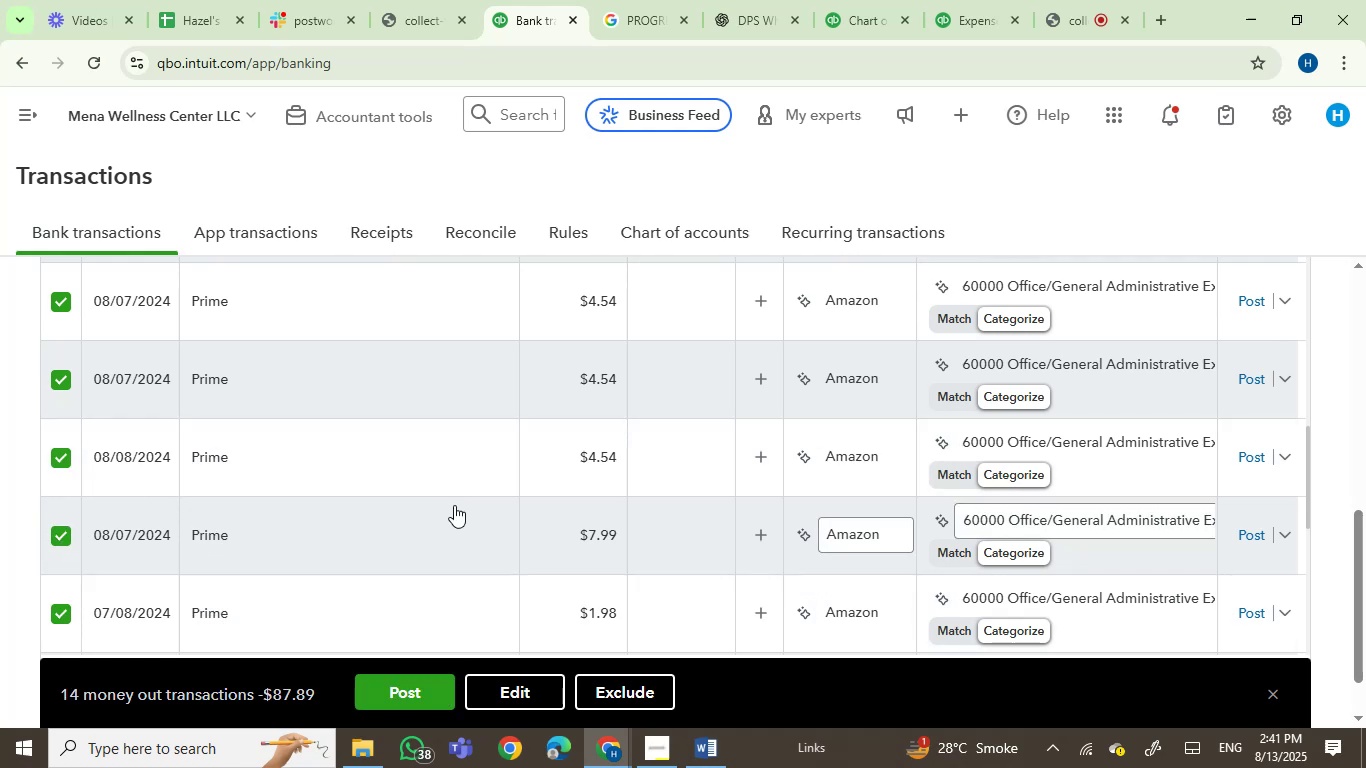 
scroll: coordinate [455, 507], scroll_direction: down, amount: 1.0
 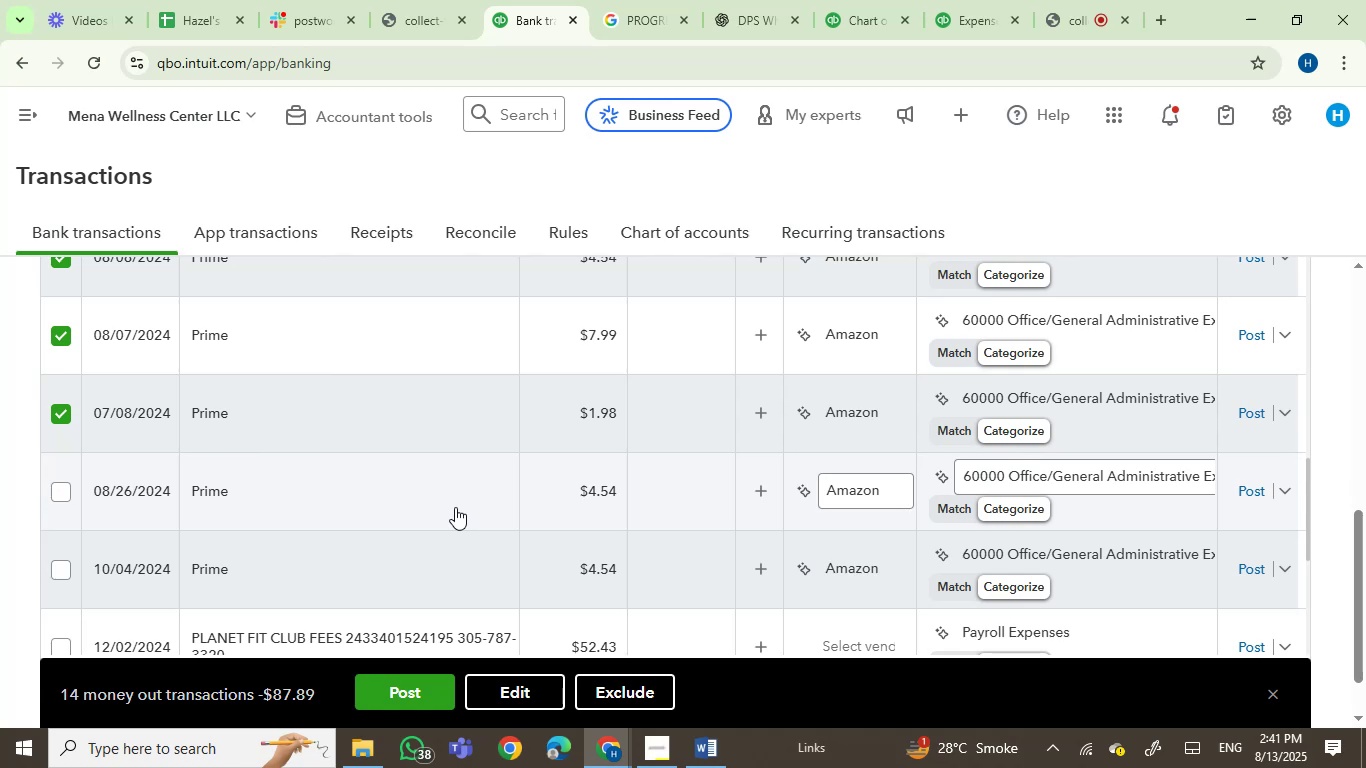 
wait(10.72)
 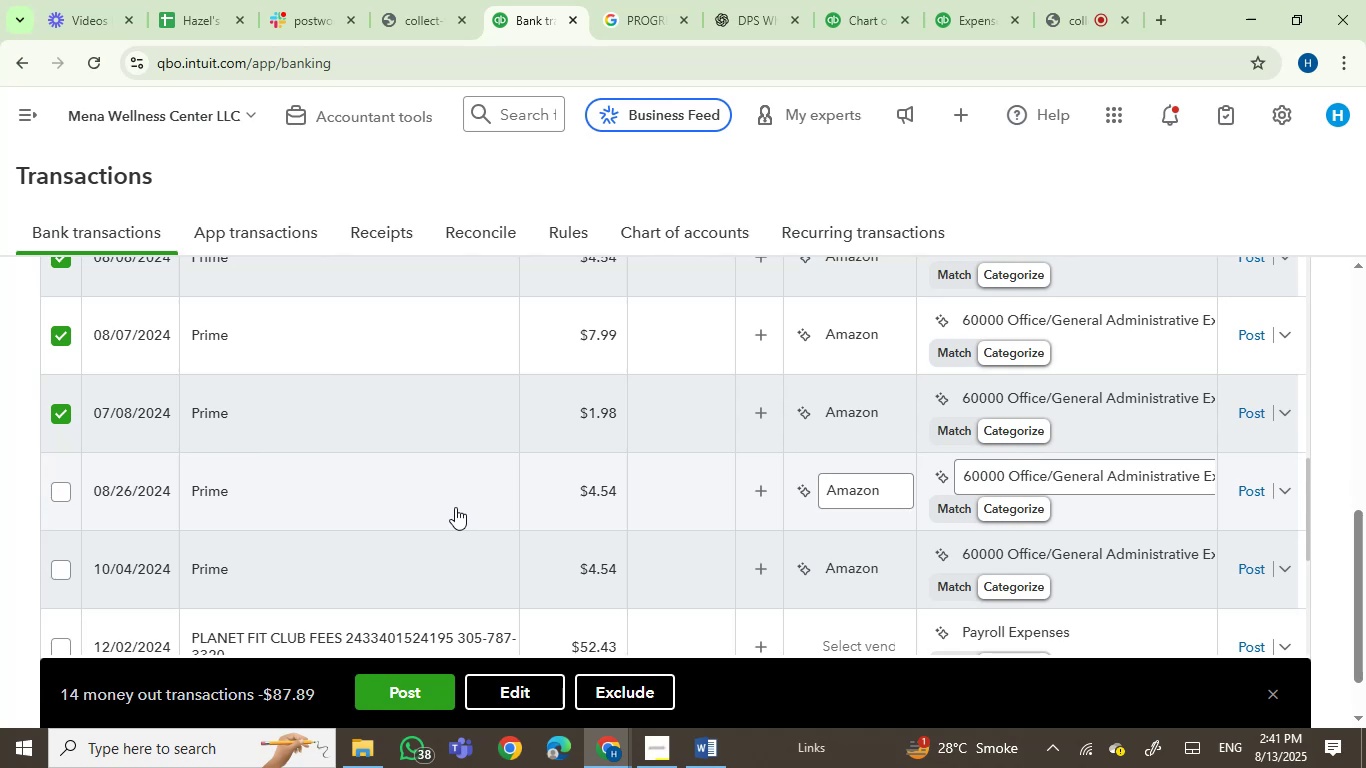 
left_click([59, 492])
 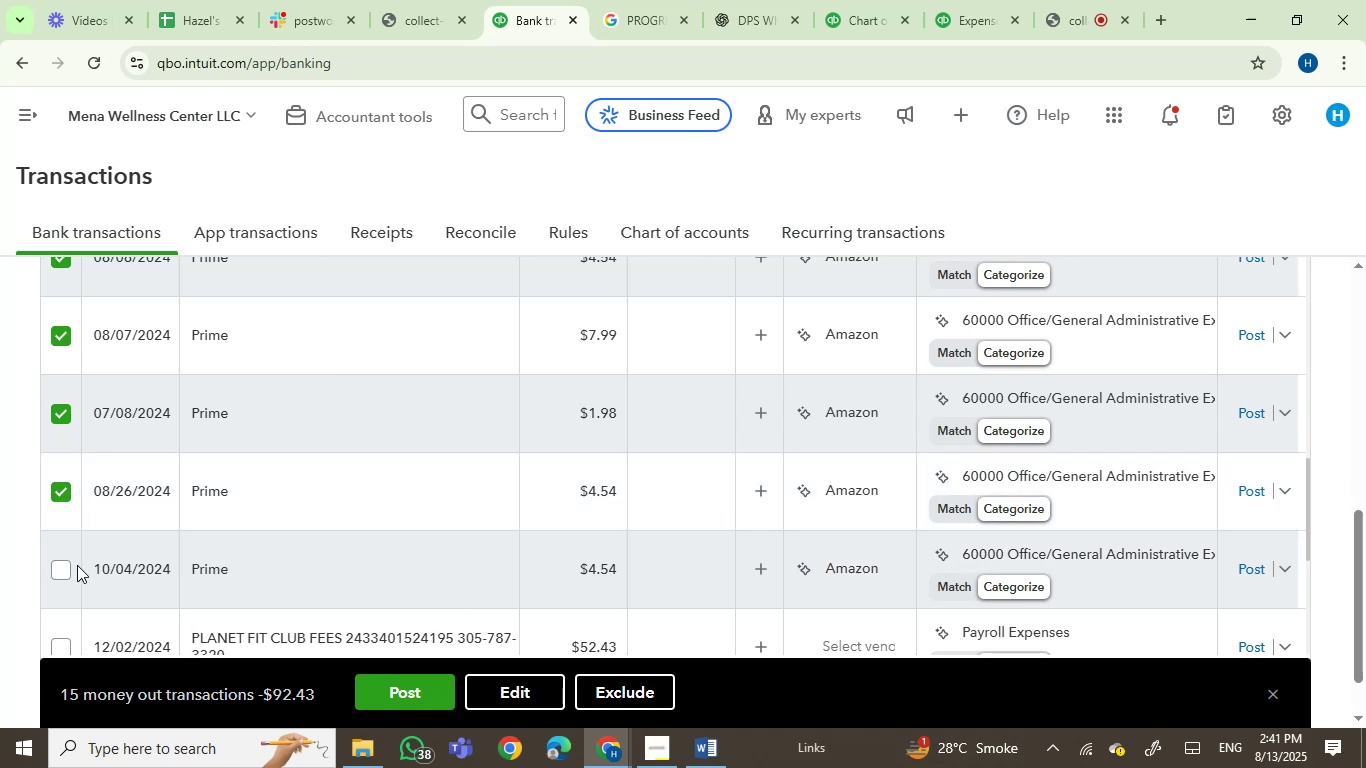 
left_click([57, 568])
 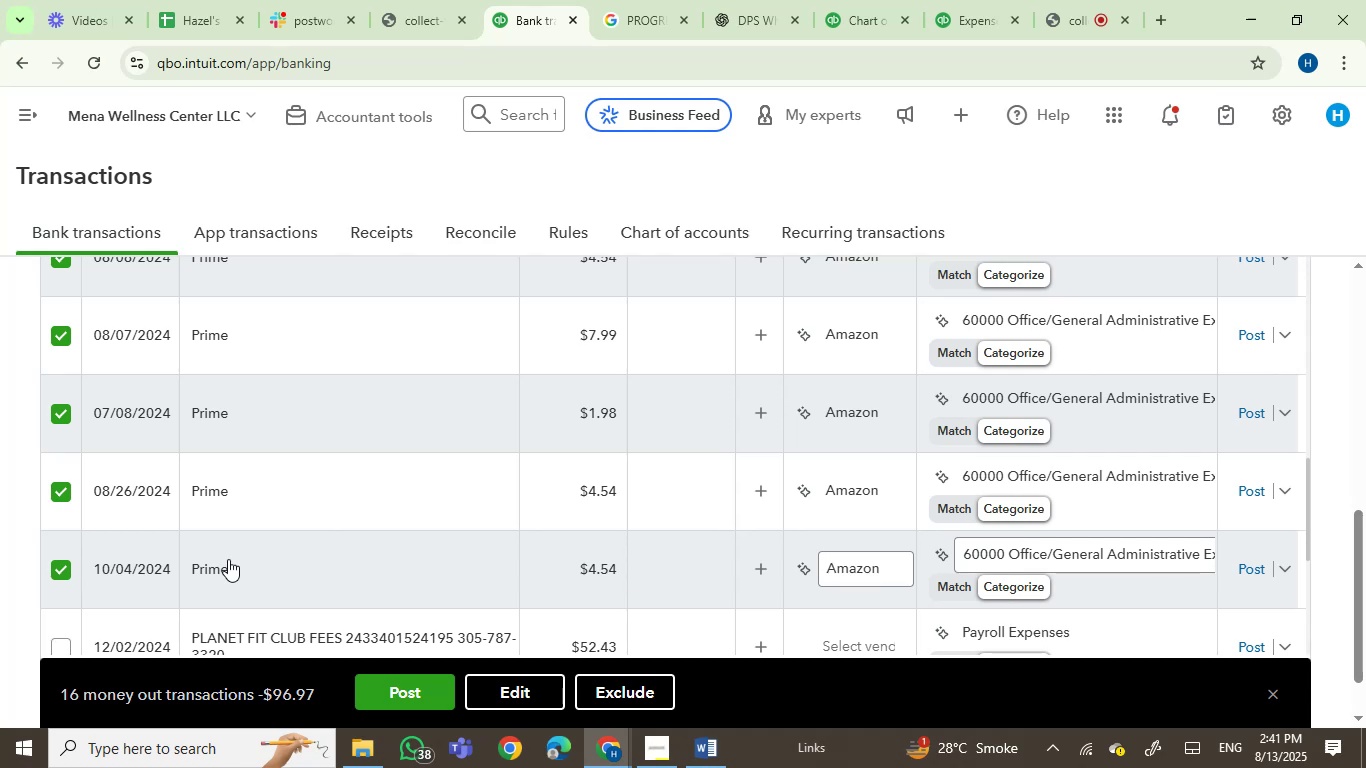 
wait(19.32)
 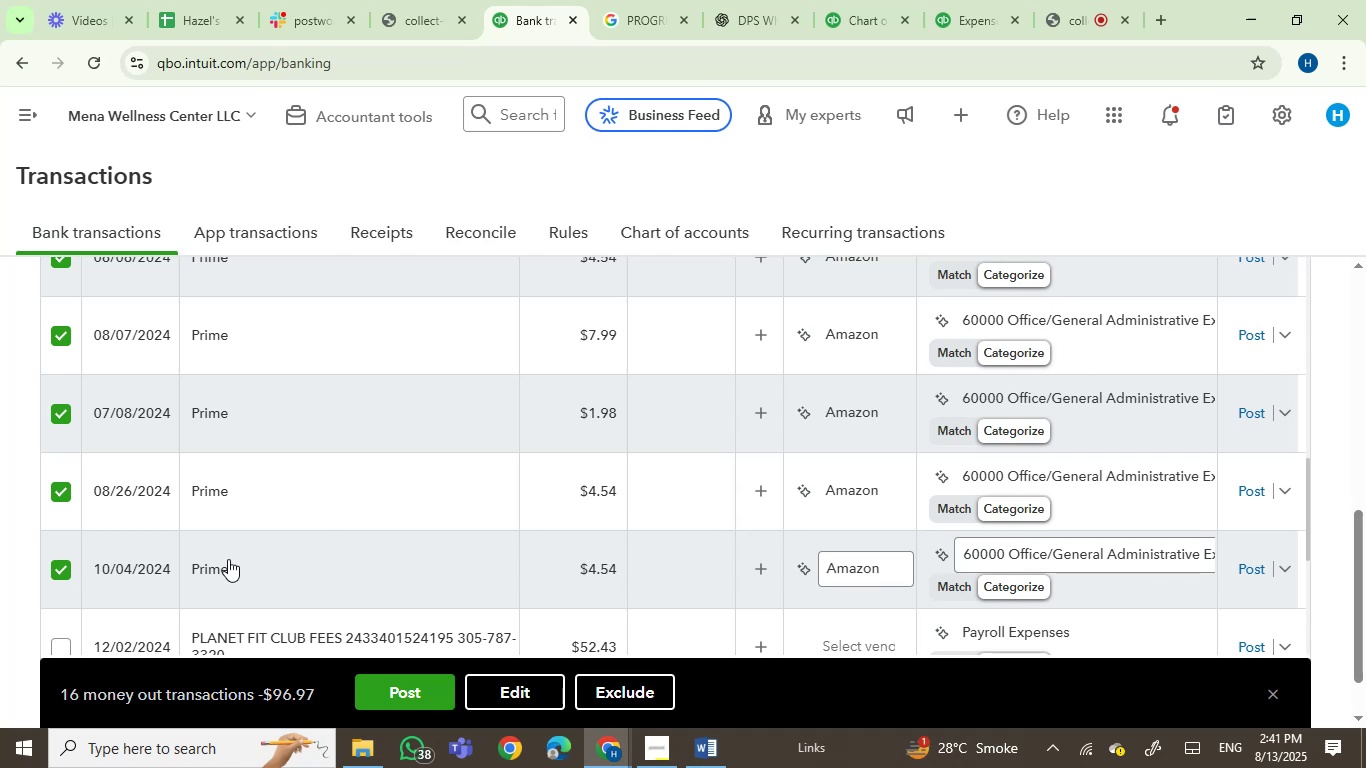 
scroll: coordinate [572, 480], scroll_direction: down, amount: 1.0
 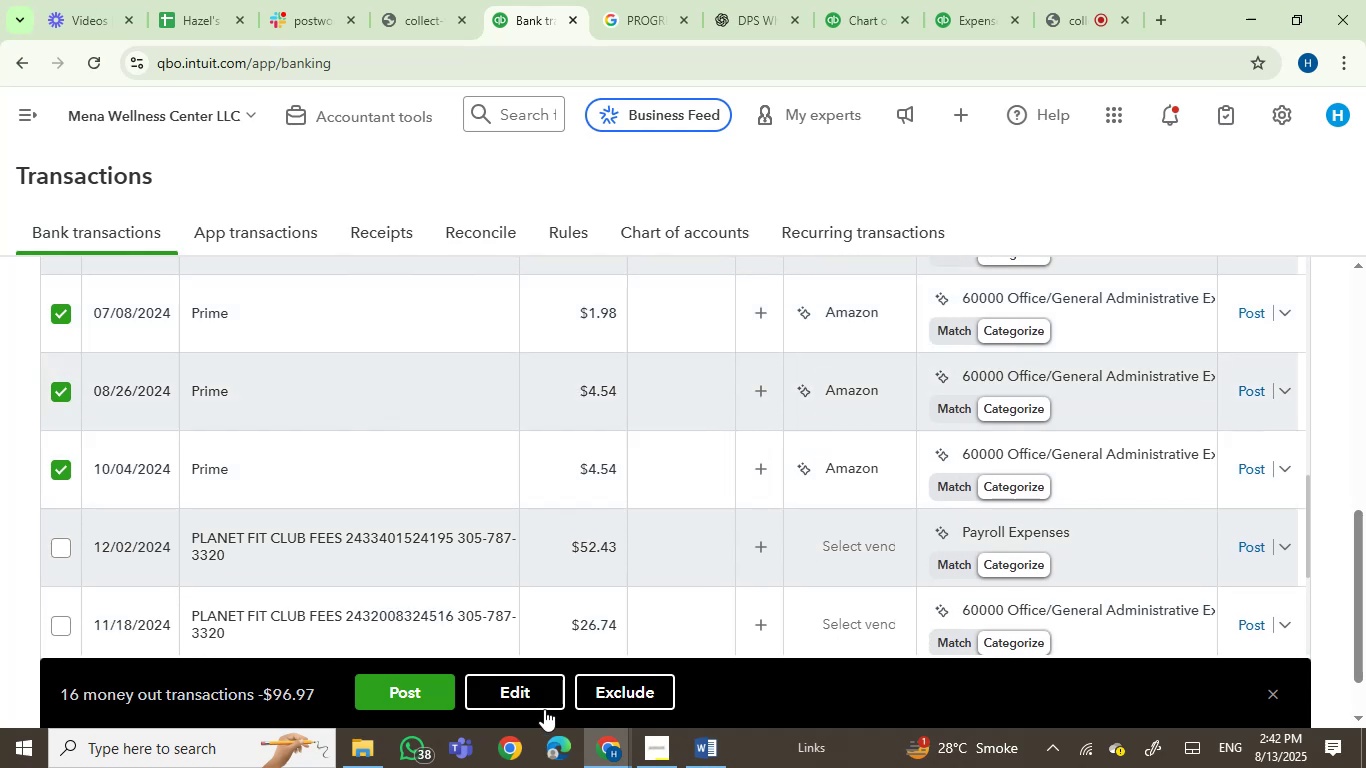 
left_click([506, 700])
 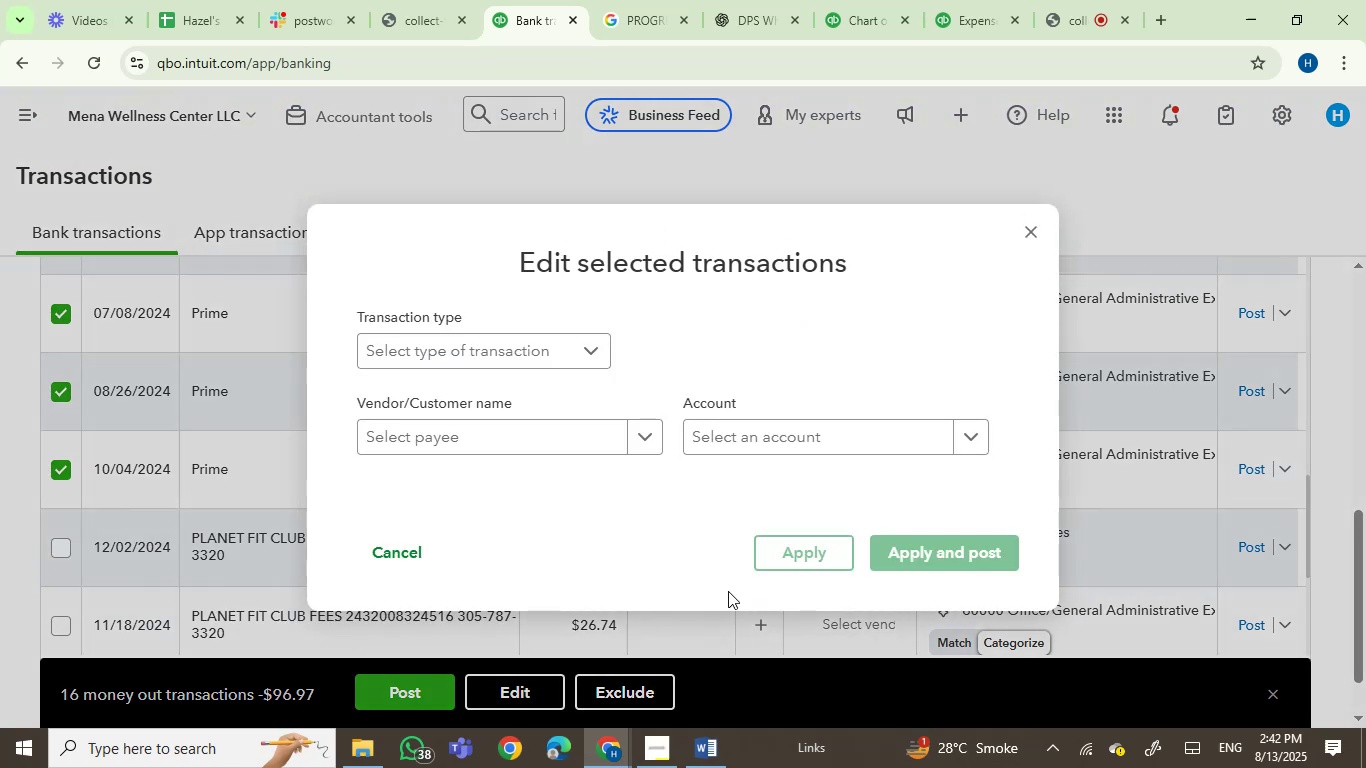 
left_click([743, 441])
 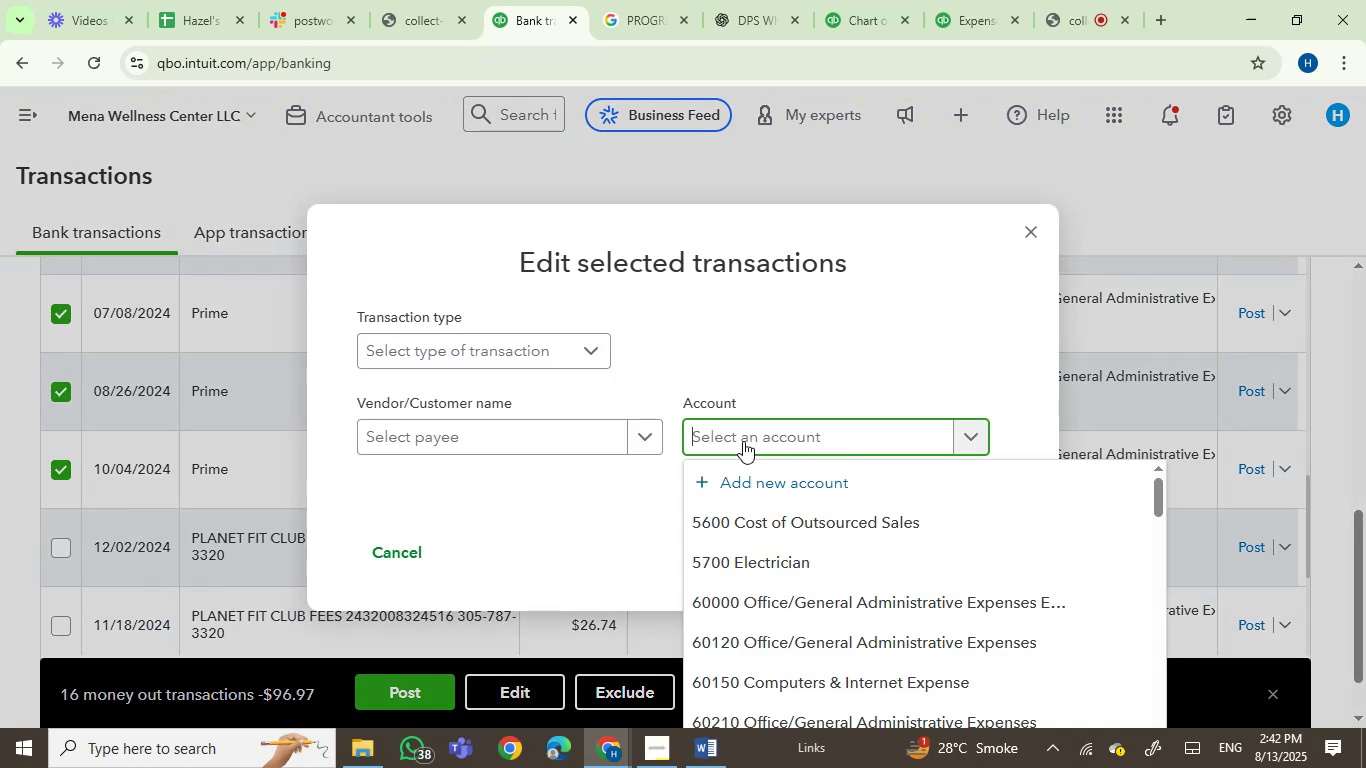 
type(PRIME)
key(Backspace)
key(Backspace)
key(Backspace)
key(Backspace)
key(Backspace)
key(Backspace)
 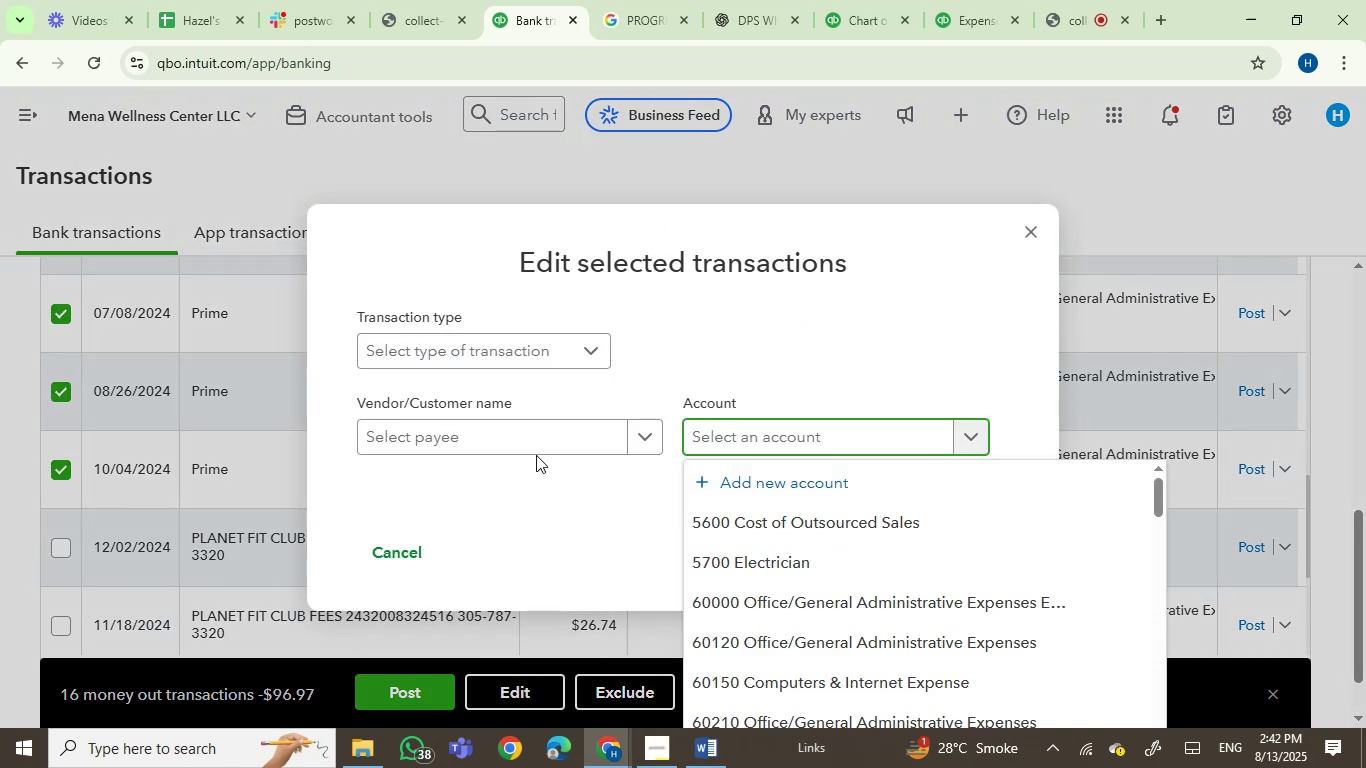 
left_click([536, 445])
 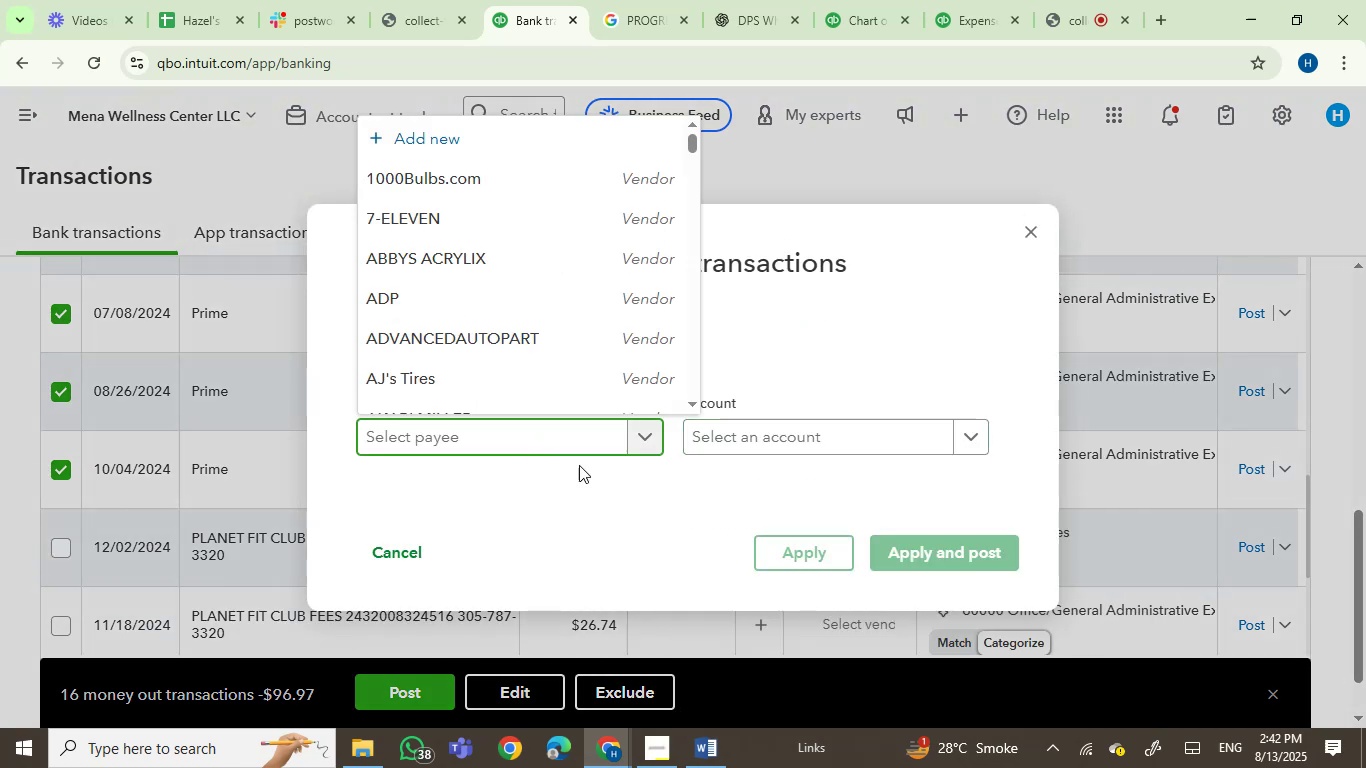 
left_click([781, 441])
 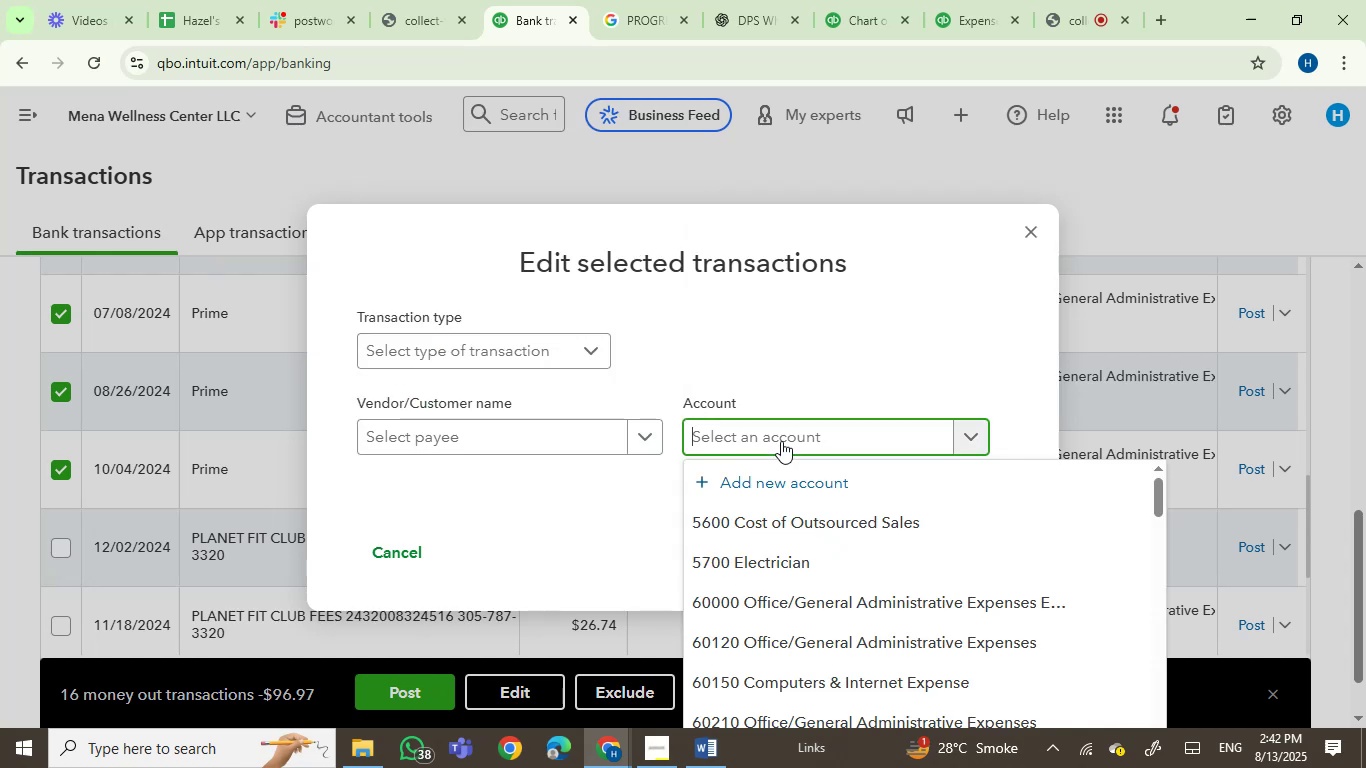 
type(DUES)
 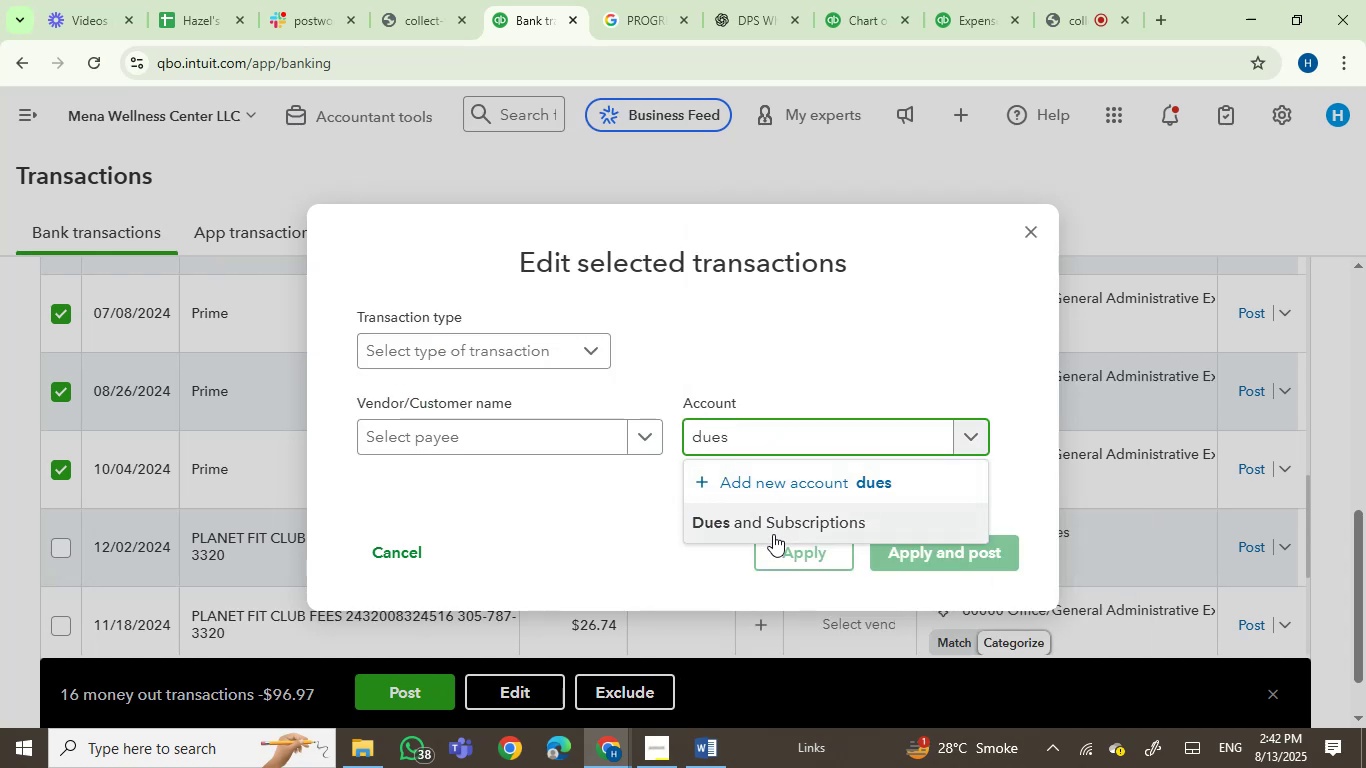 
left_click([775, 523])
 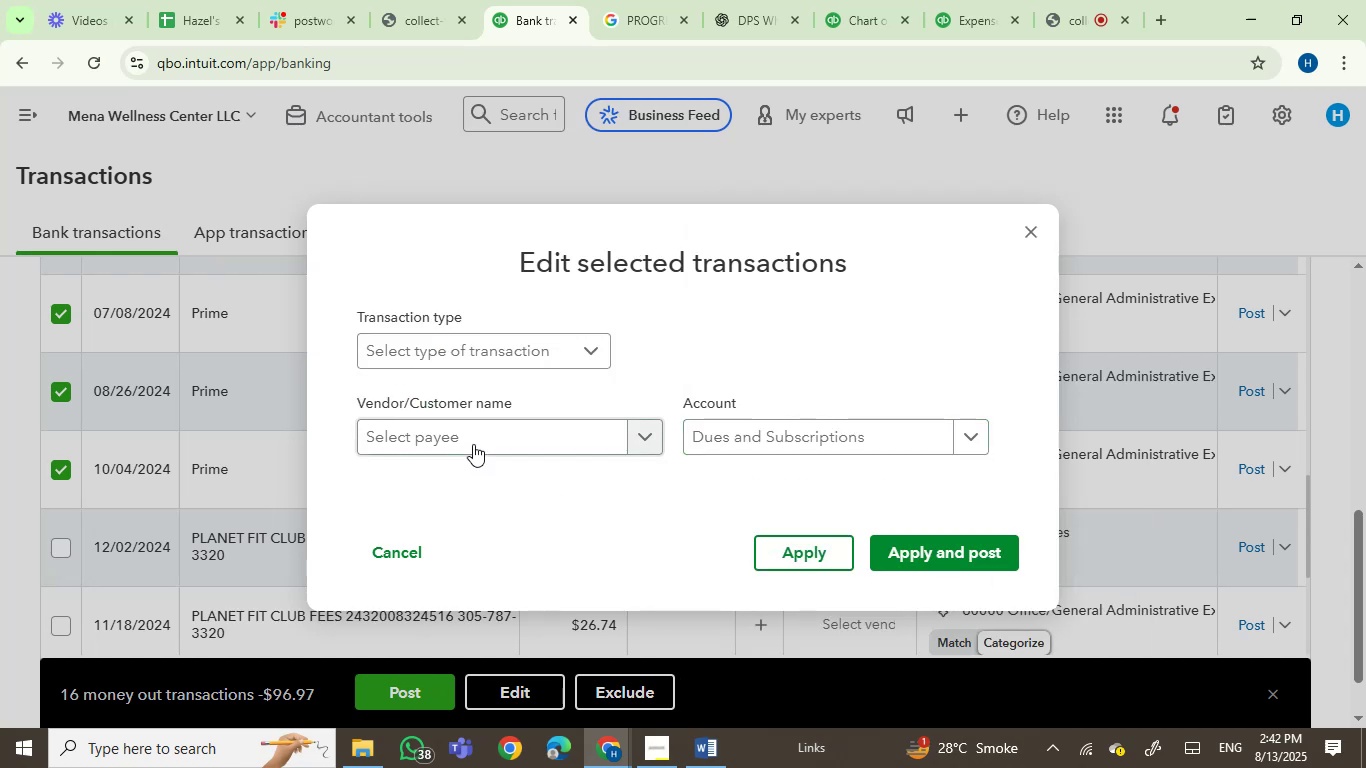 
left_click([475, 440])
 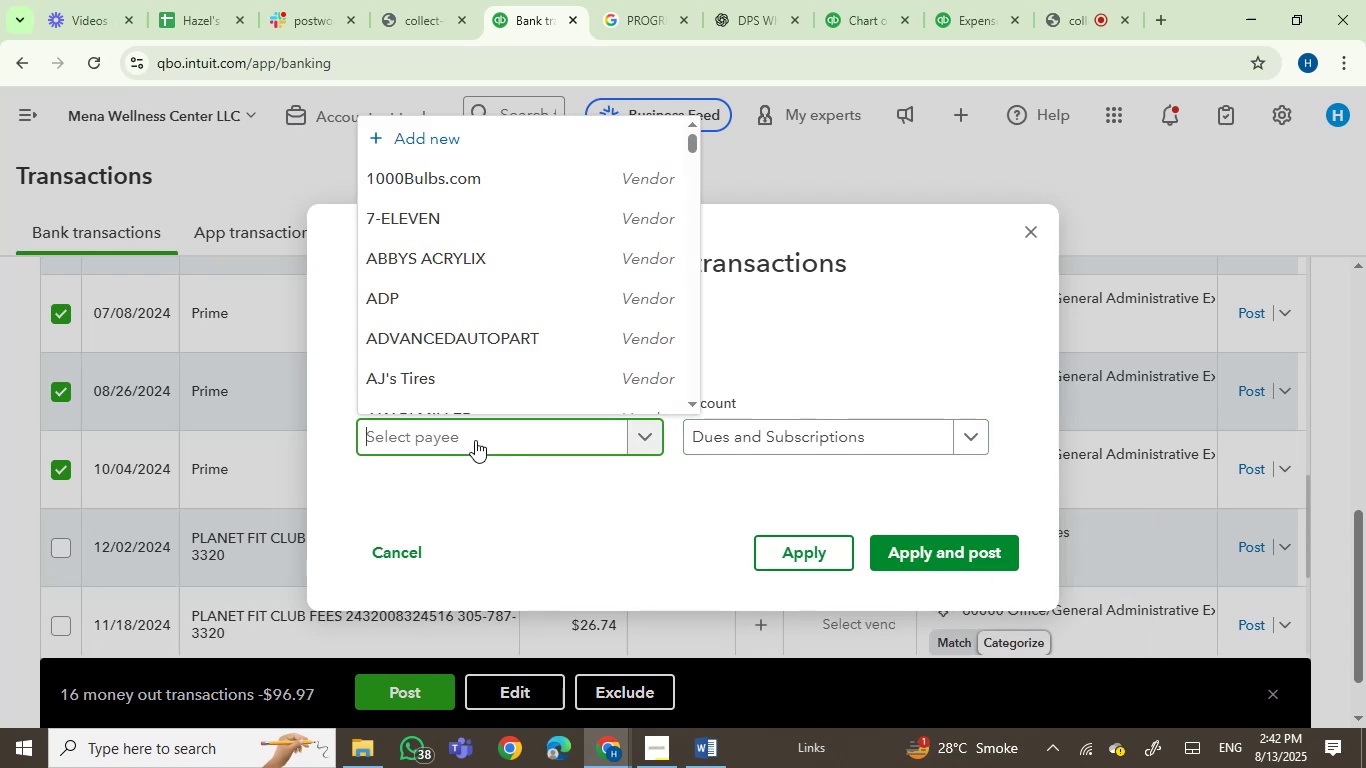 
type(PRIM)
 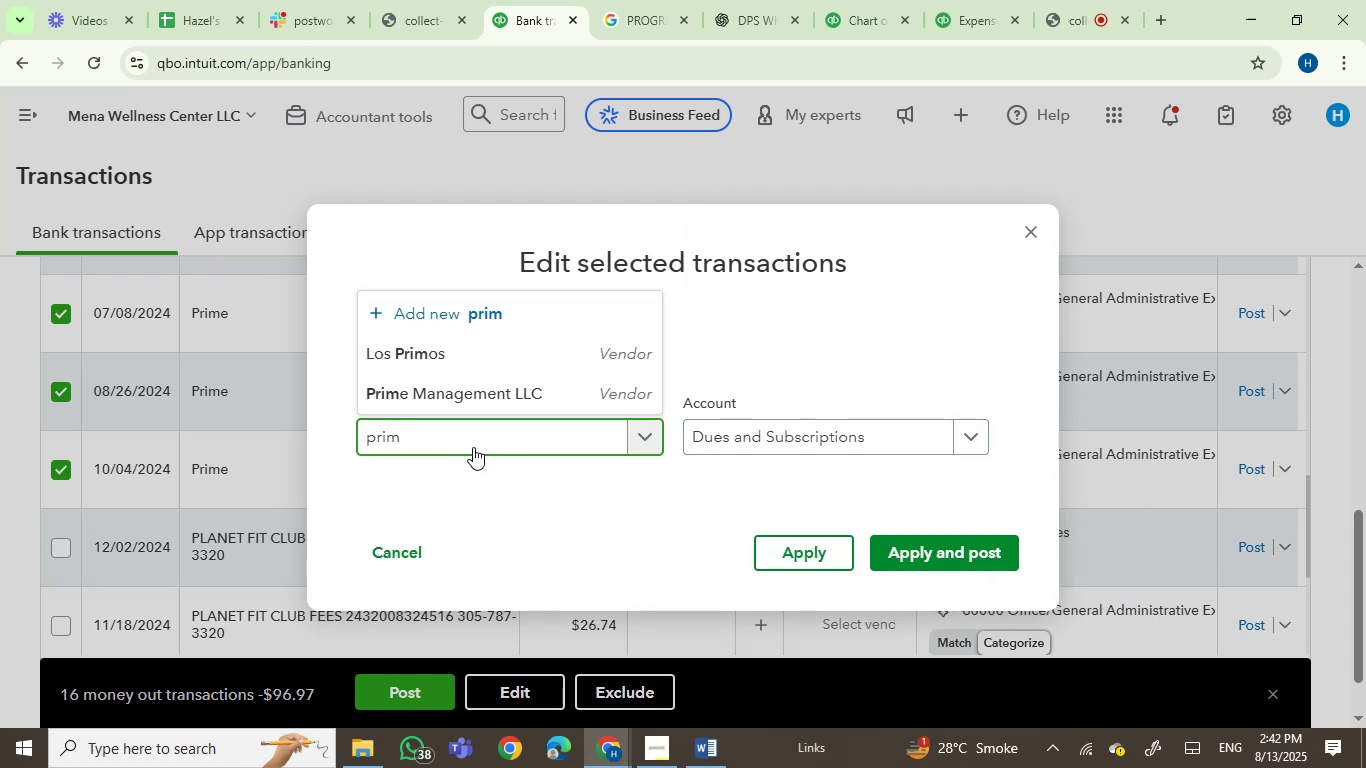 
hold_key(key=Backspace, duration=0.96)
 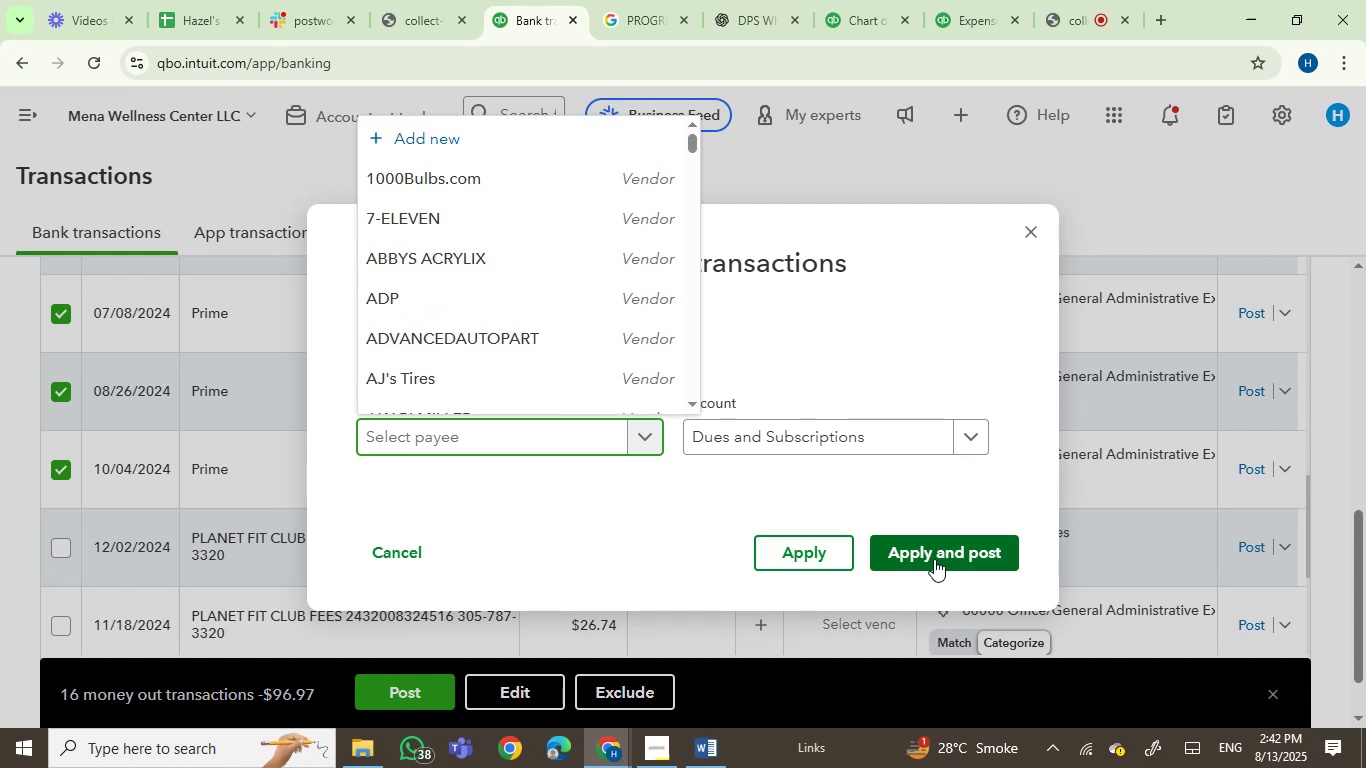 
left_click([934, 559])
 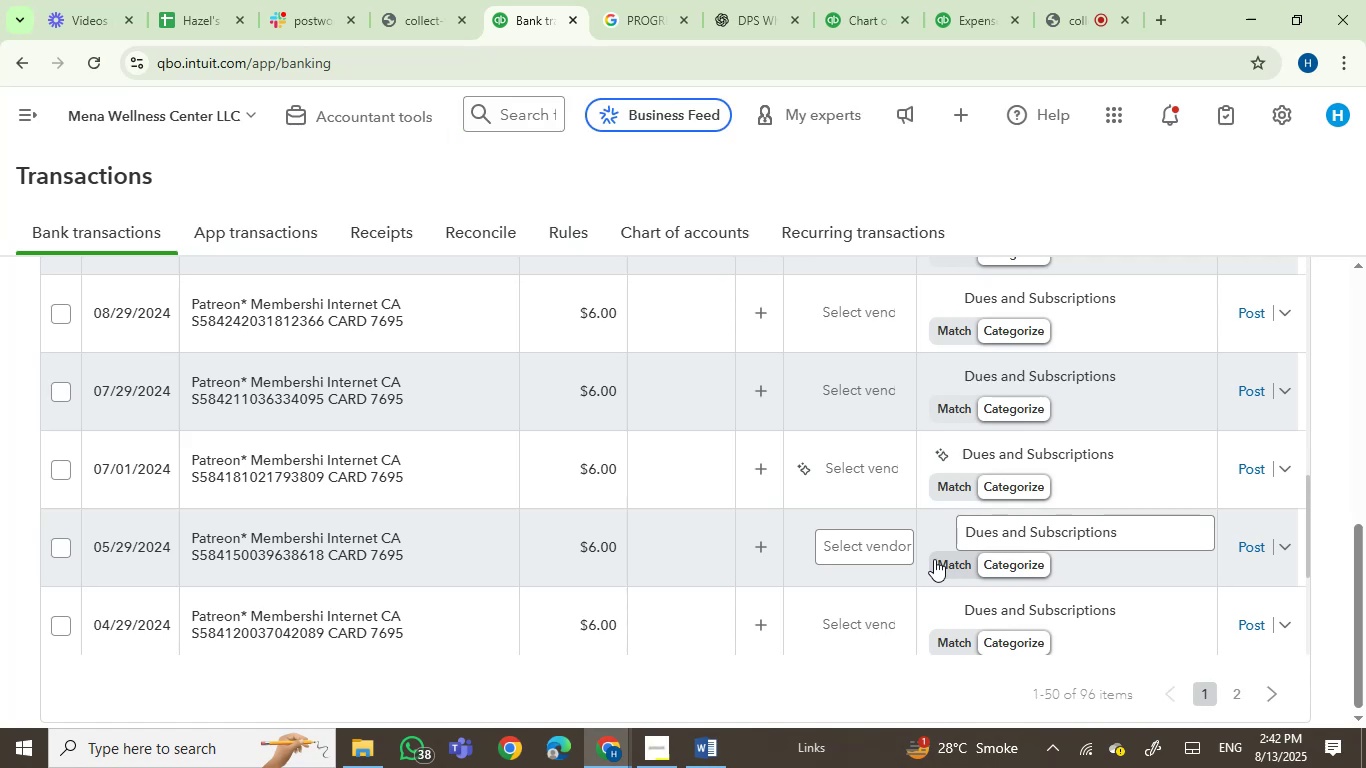 
wait(19.4)
 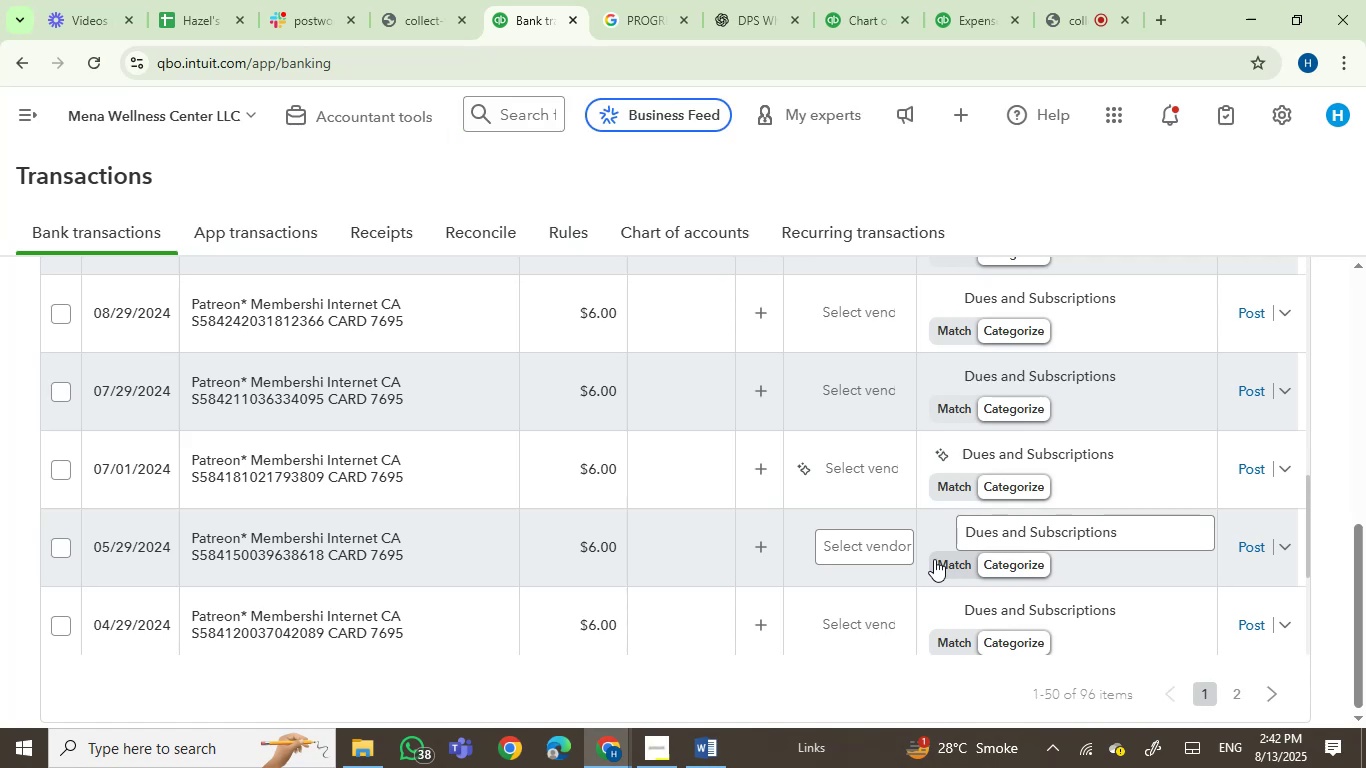 
left_click([330, 388])
 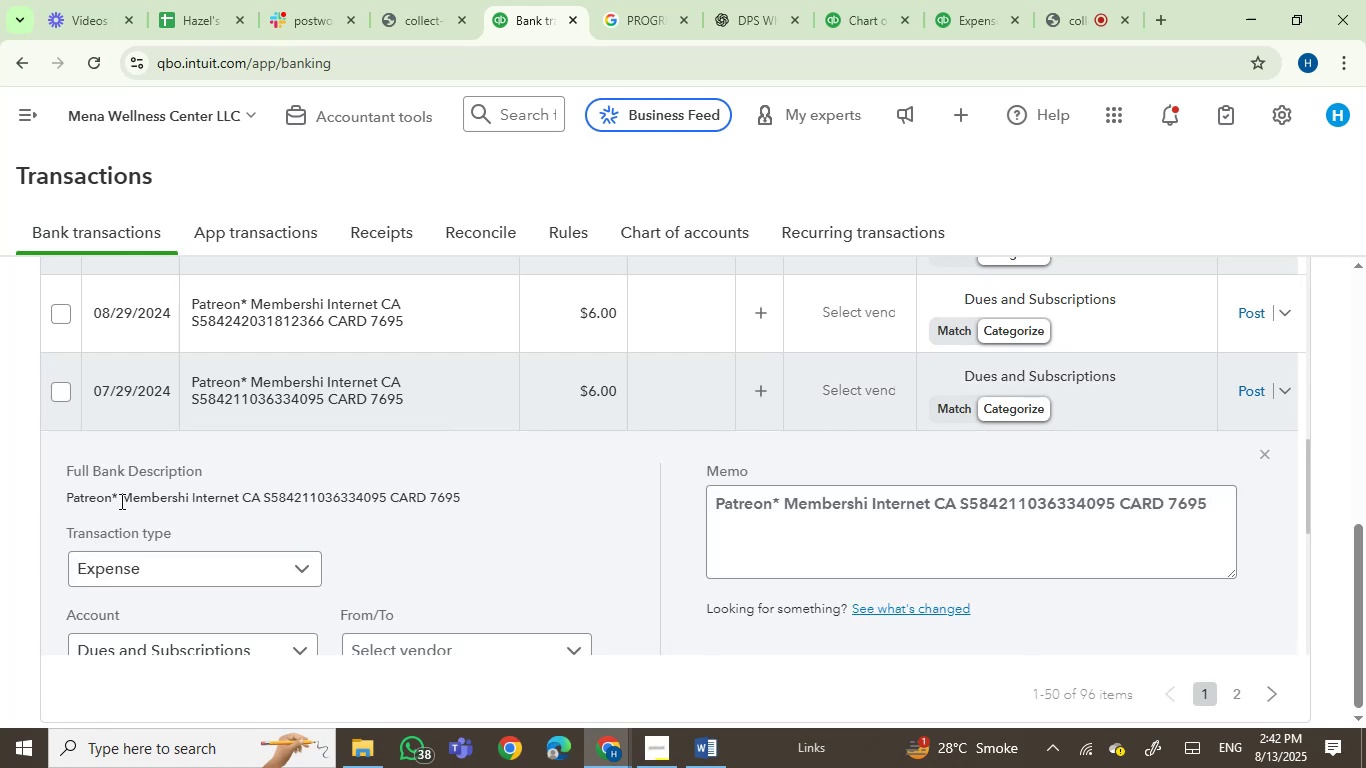 
left_click([93, 492])
 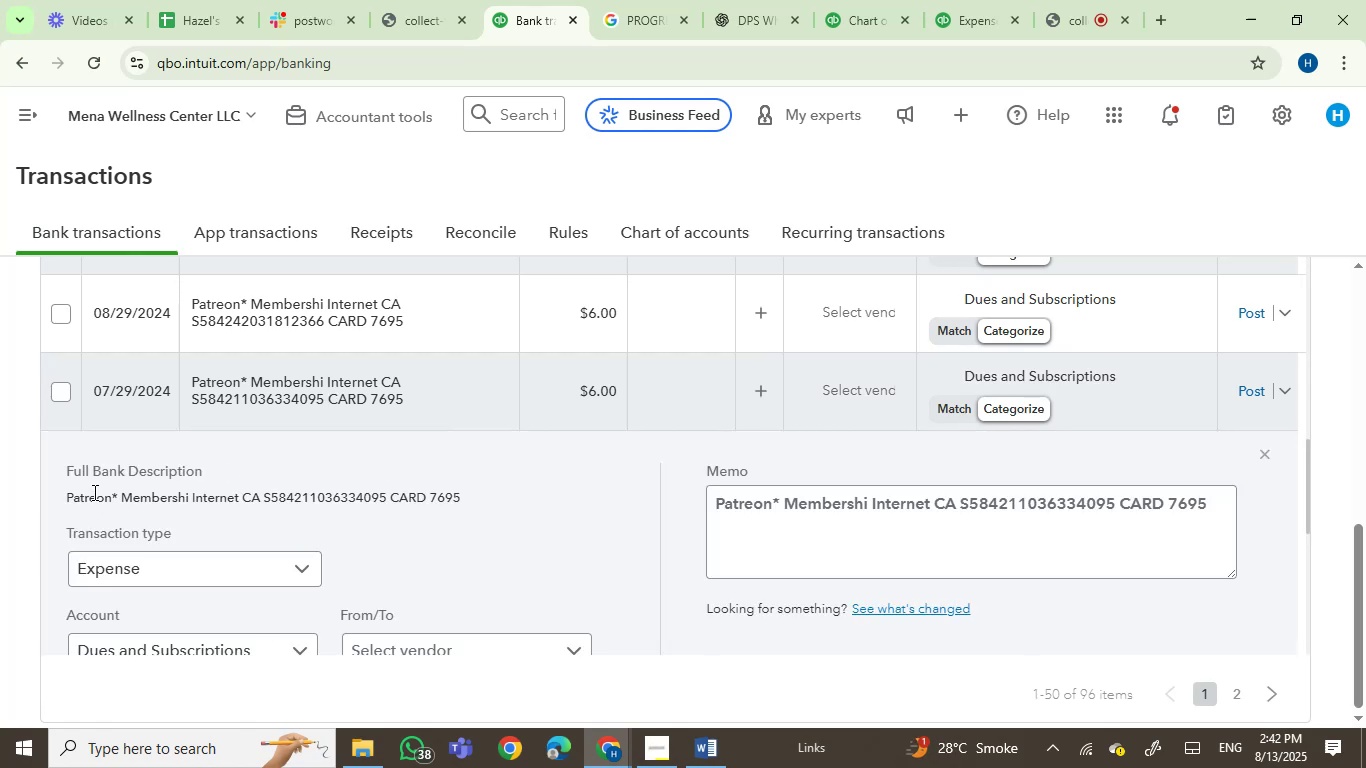 
left_click_drag(start_coordinate=[93, 492], to_coordinate=[220, 492])
 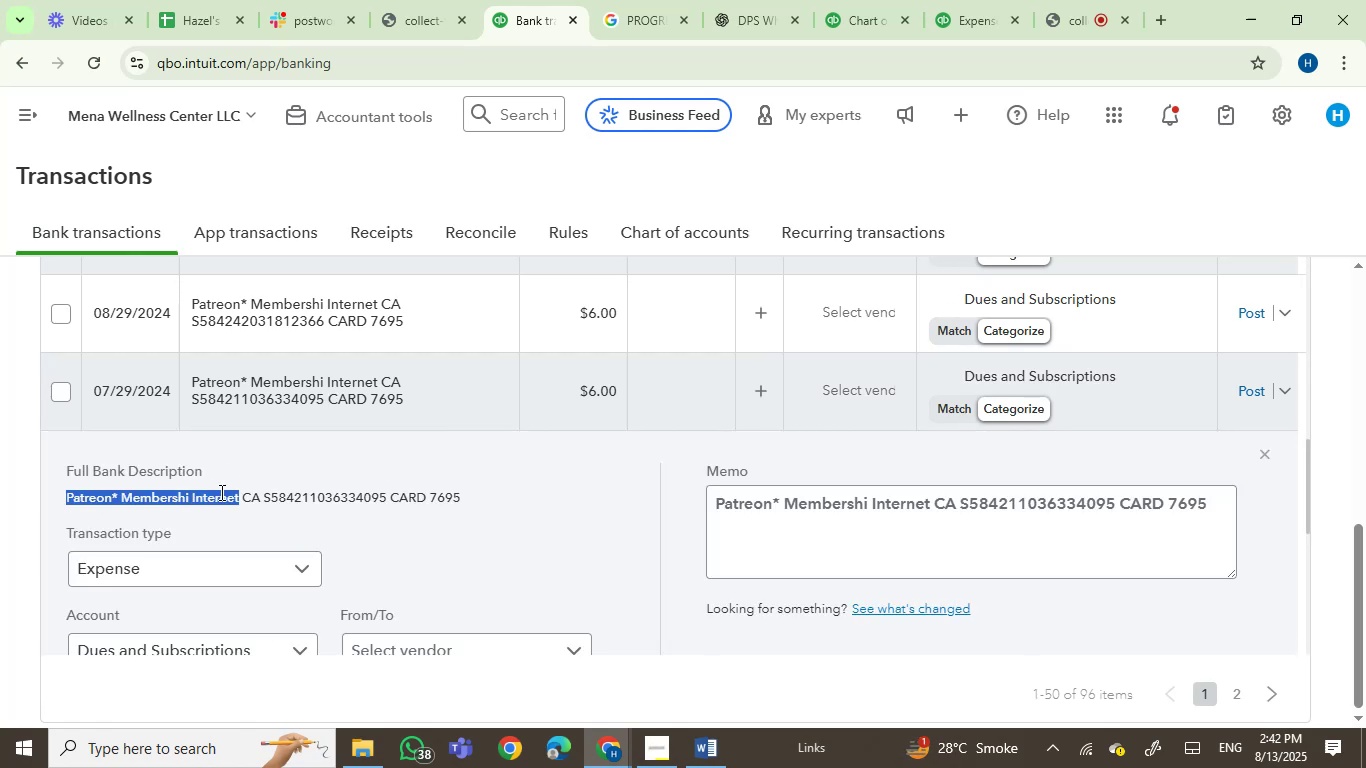 
key(Control+C)
 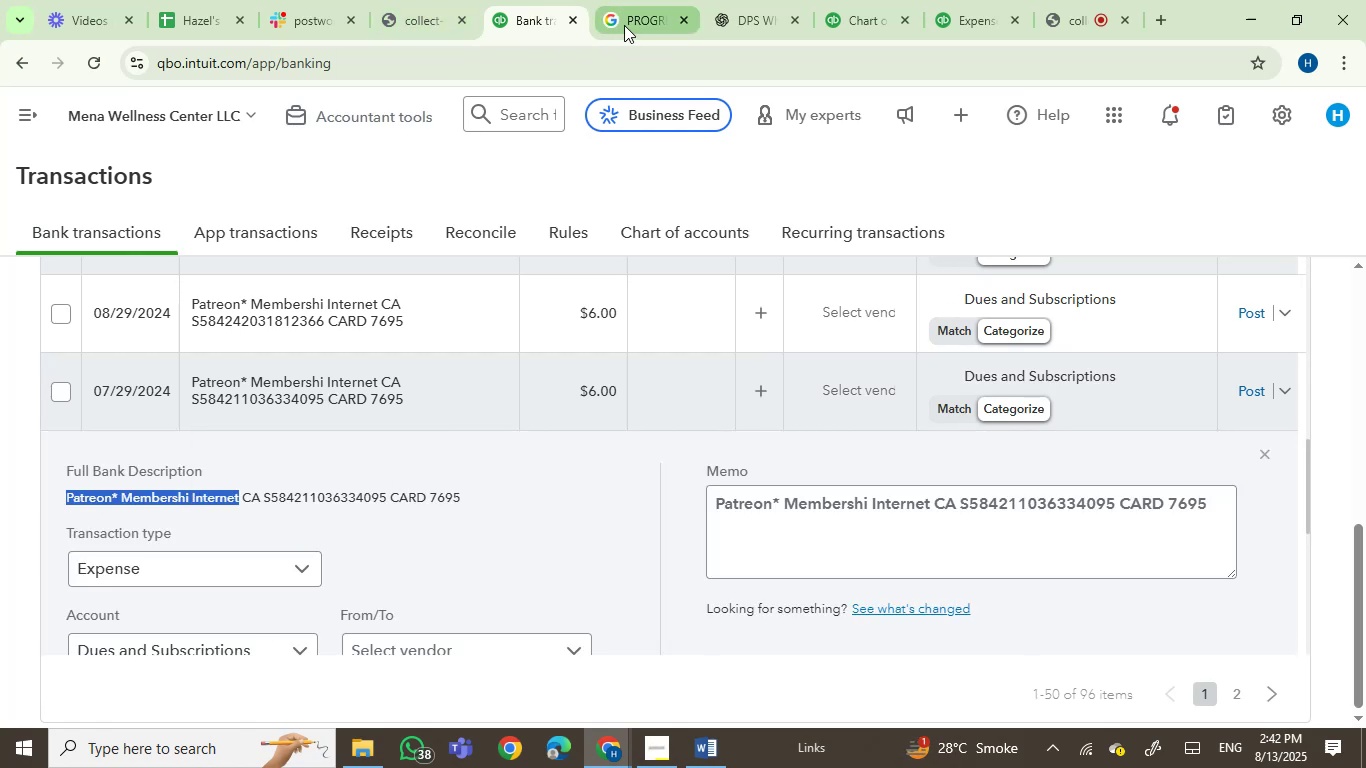 
double_click([624, 55])
 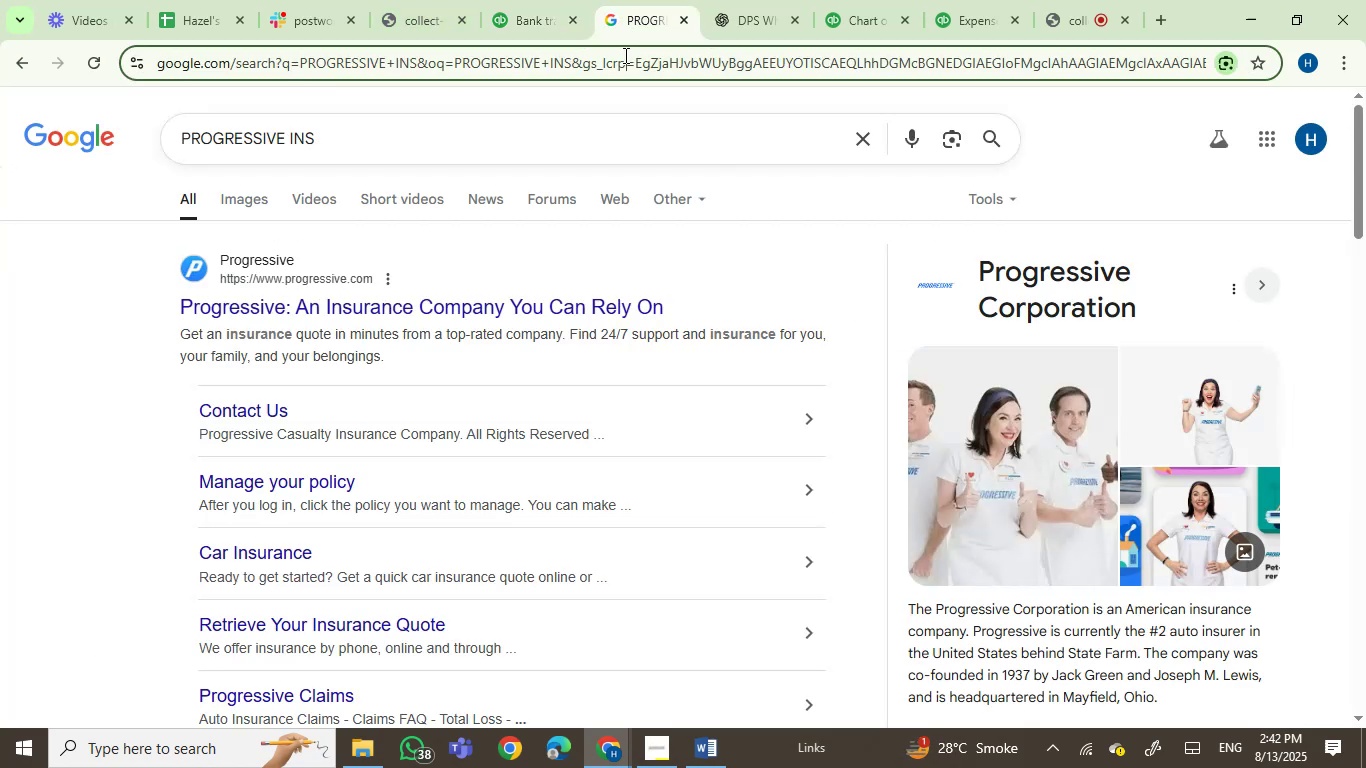 
key(Control+V)
 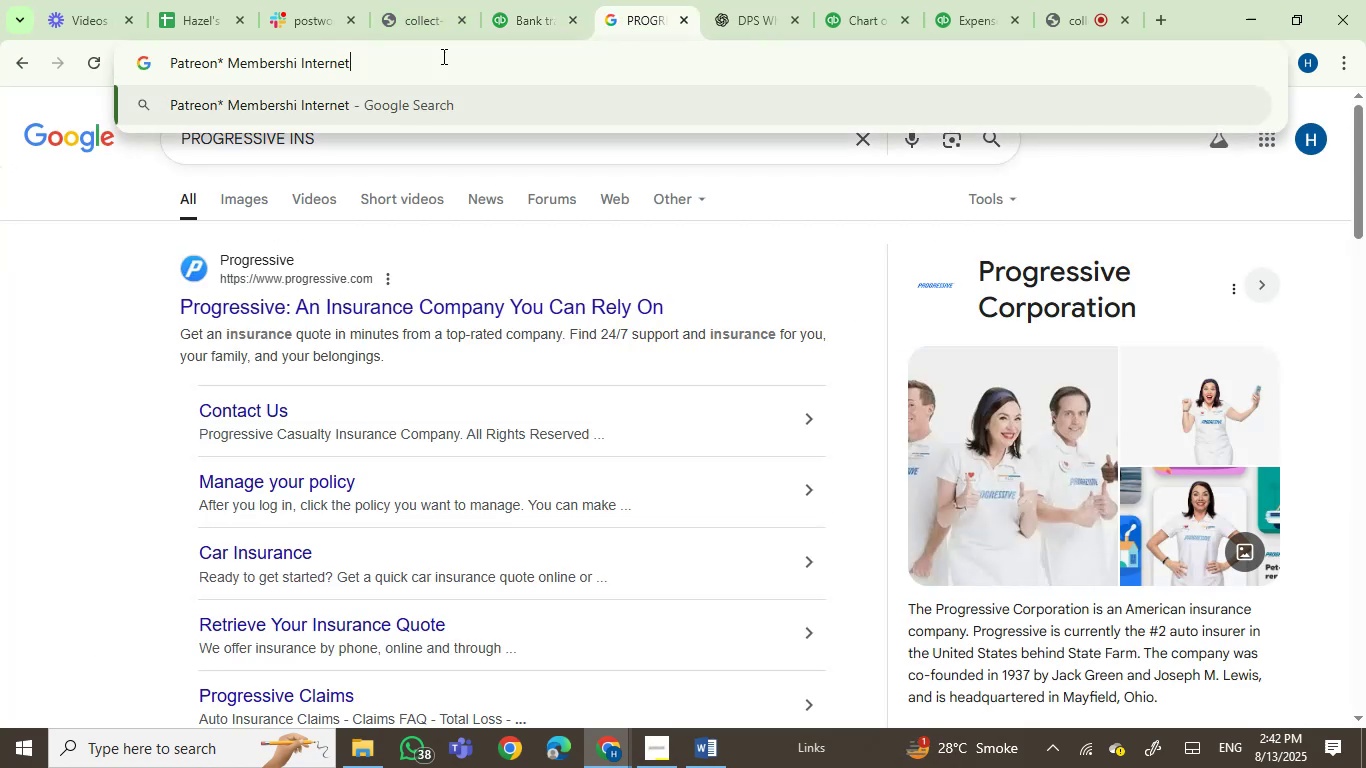 
key(Enter)
 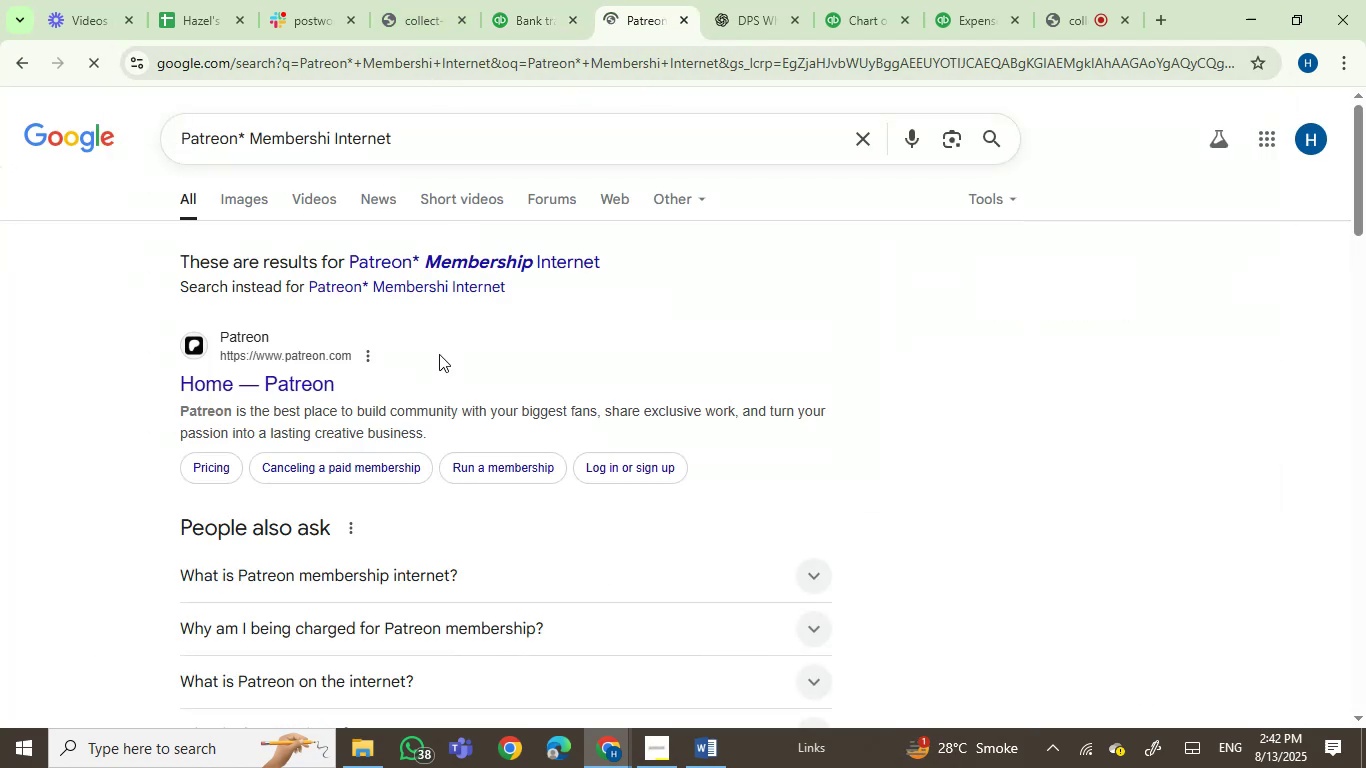 
scroll: coordinate [828, 419], scroll_direction: down, amount: 1.0
 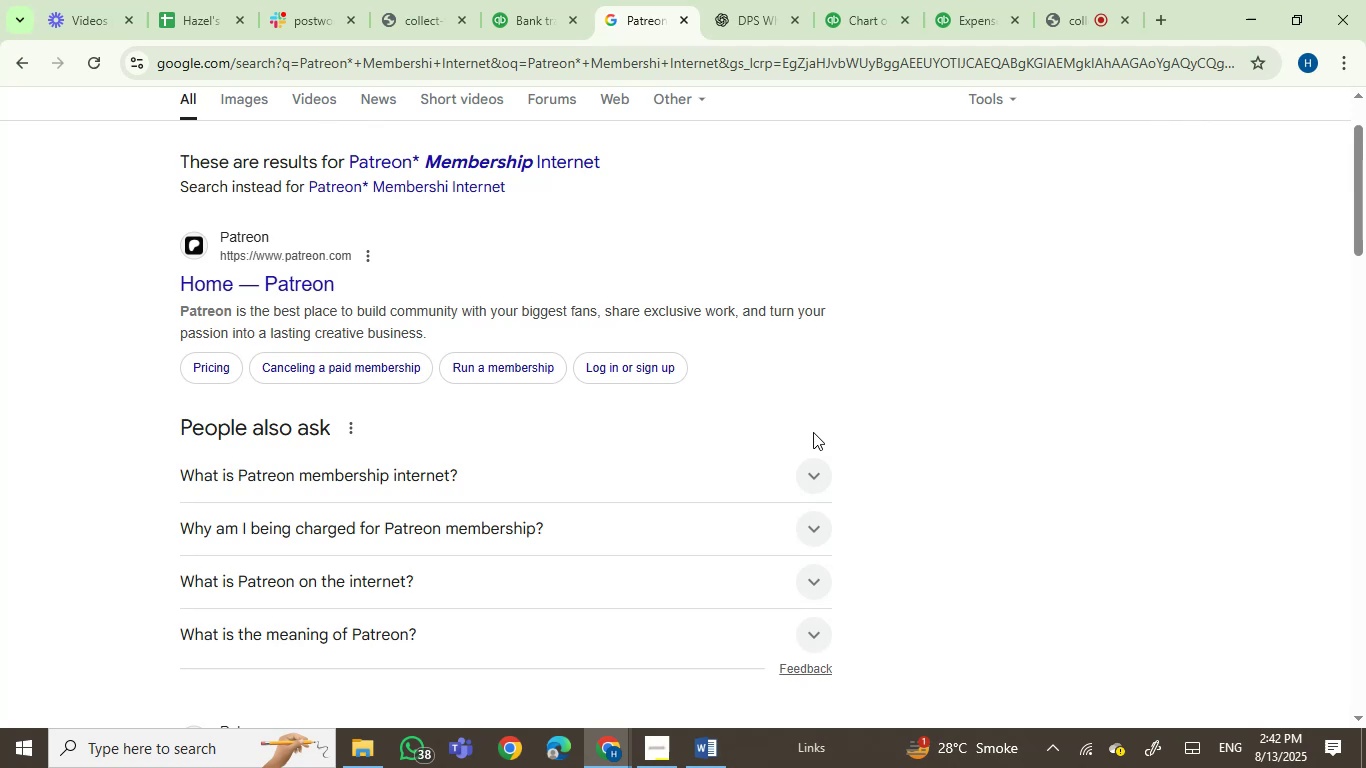 
wait(9.08)
 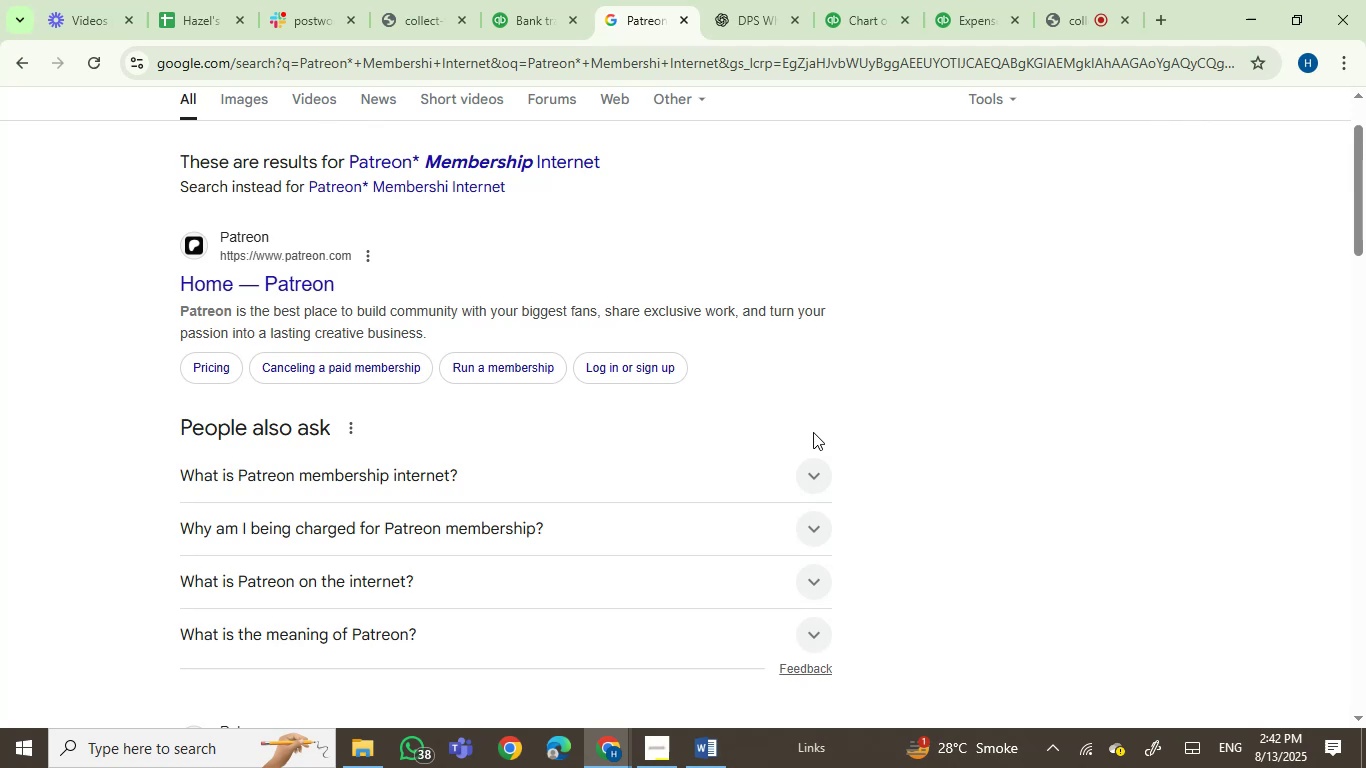 
left_click([658, 485])
 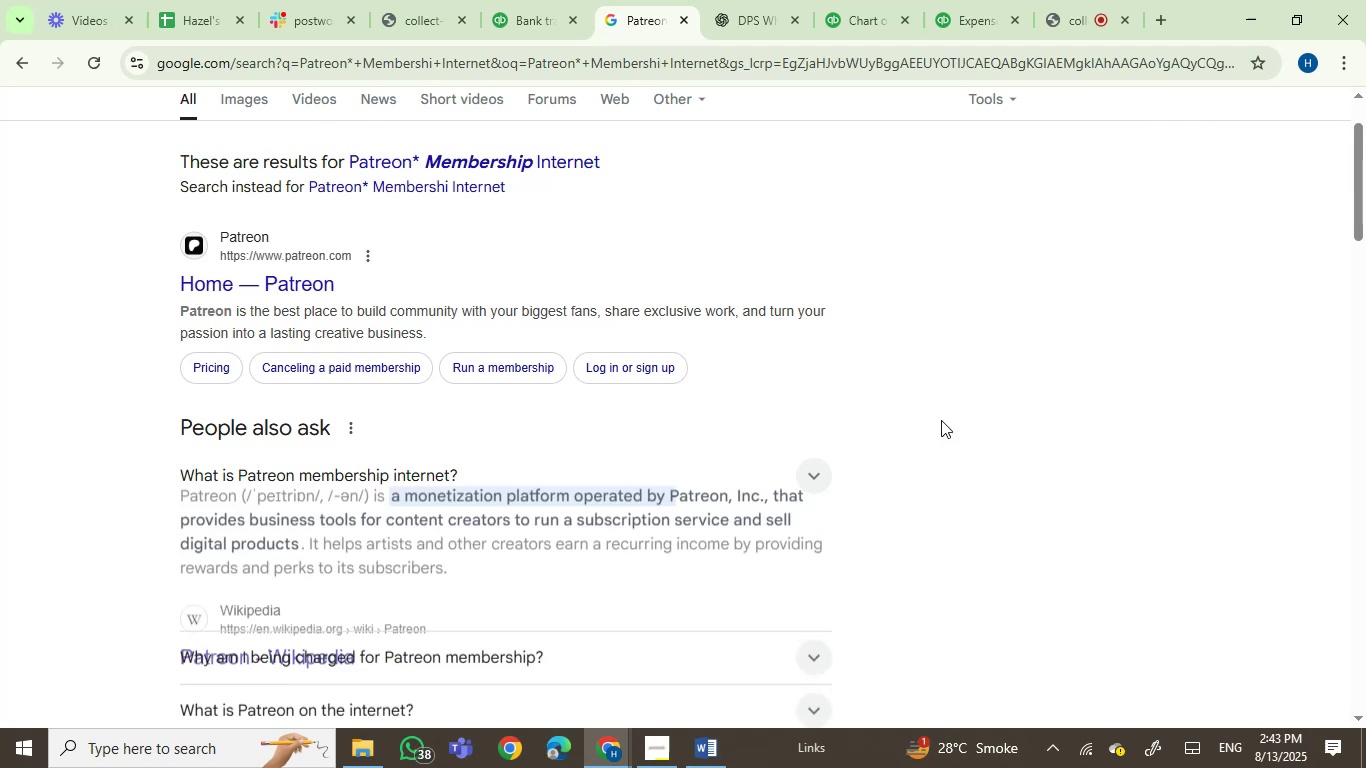 
scroll: coordinate [1071, 428], scroll_direction: down, amount: 1.0
 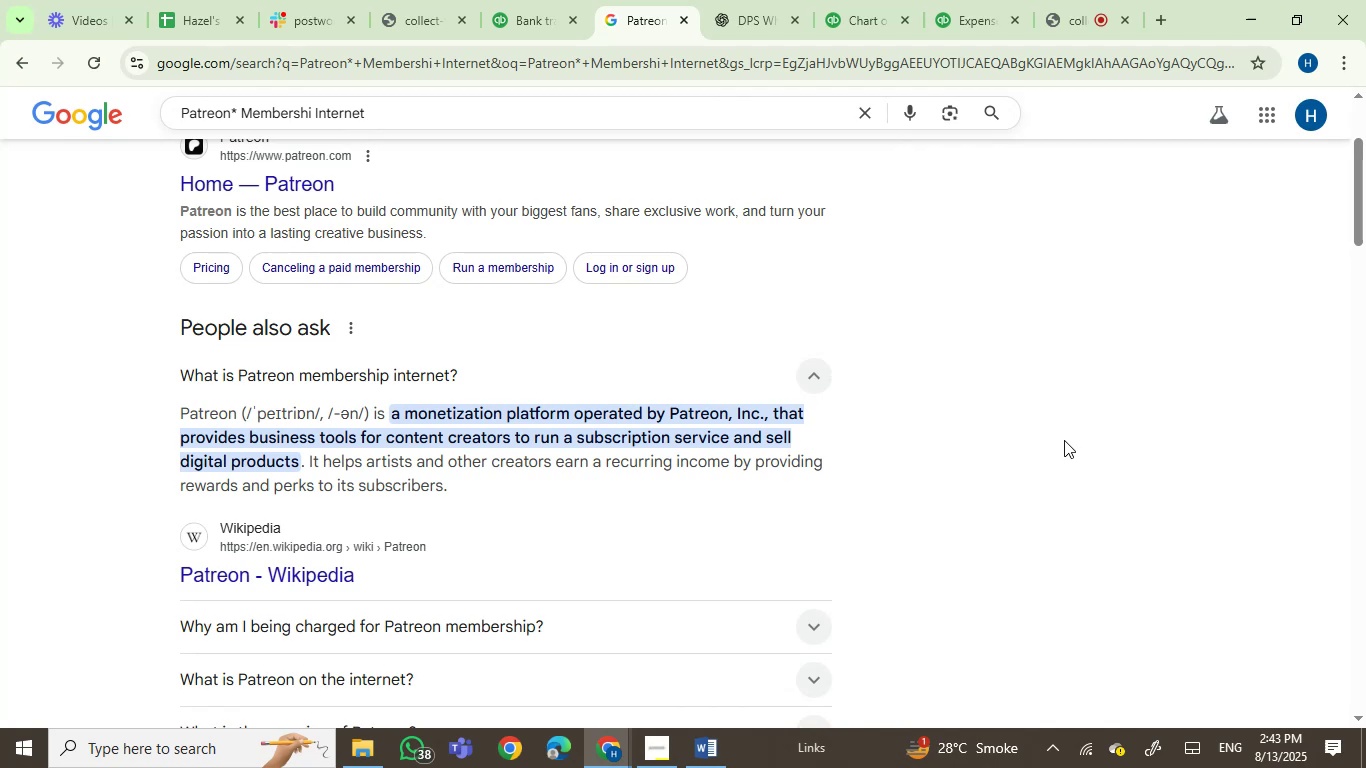 
wait(8.65)
 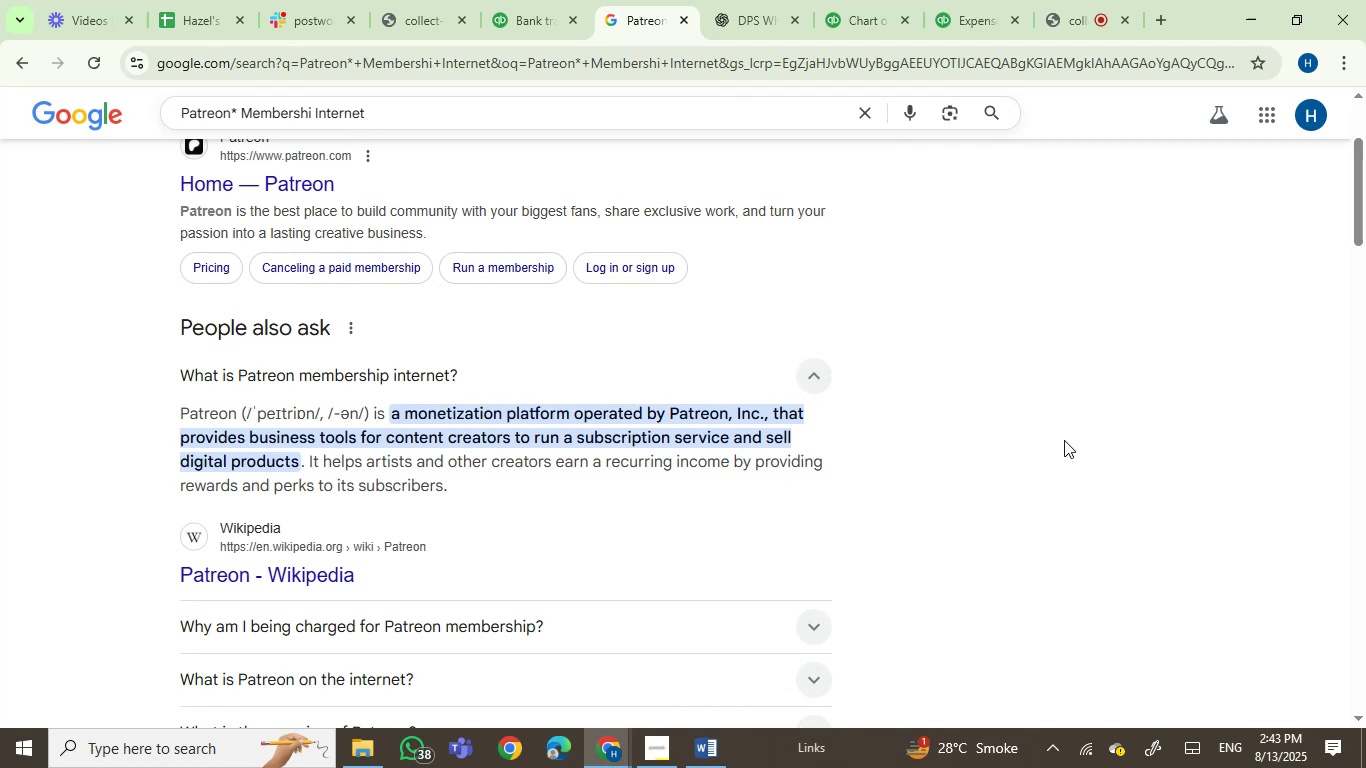 
left_click([523, 0])
 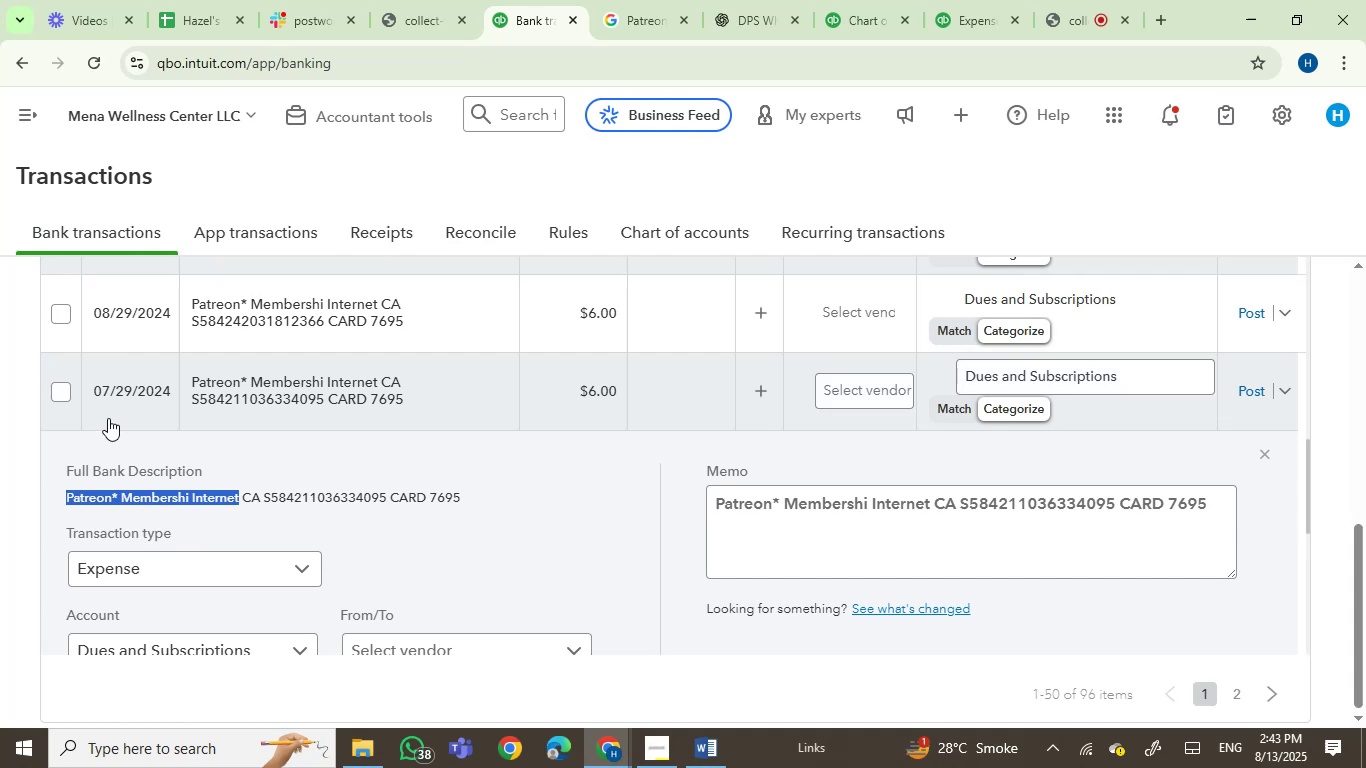 
left_click([141, 495])
 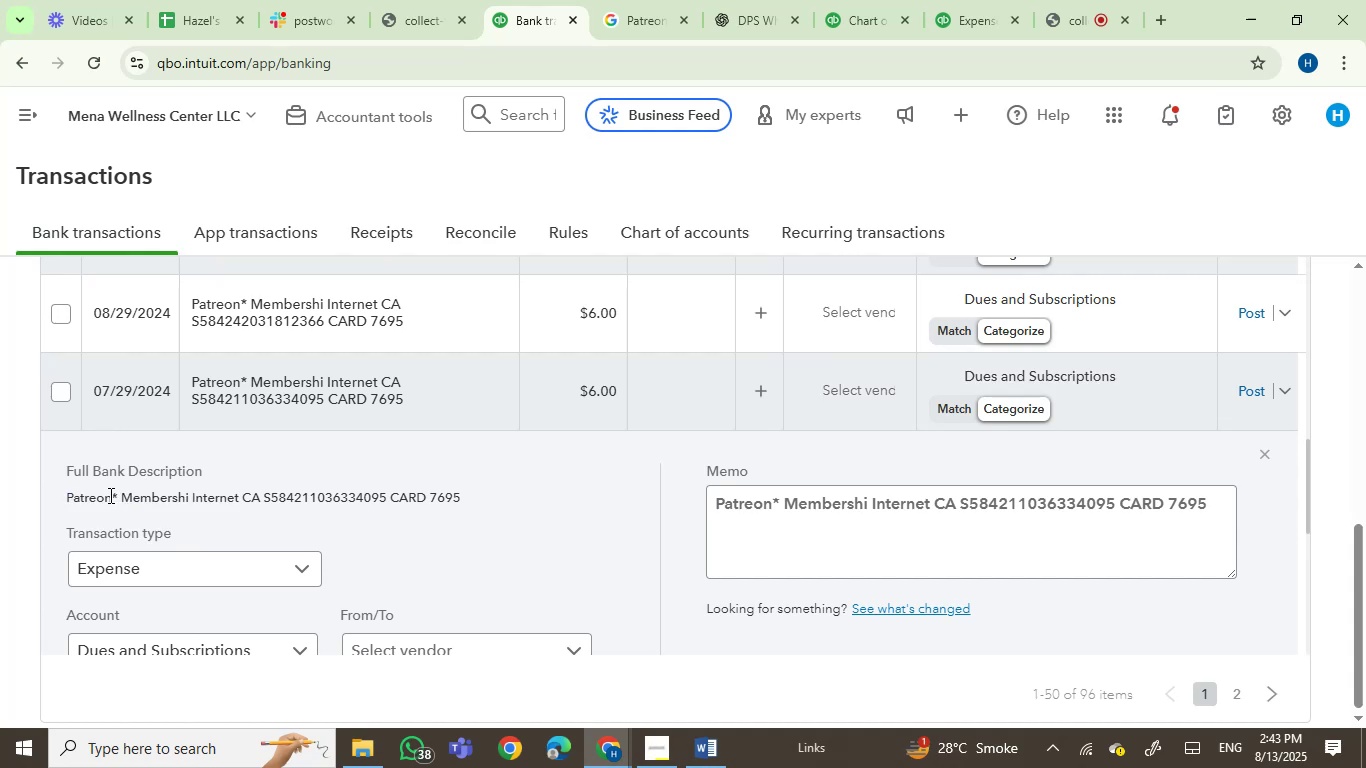 
left_click([107, 495])
 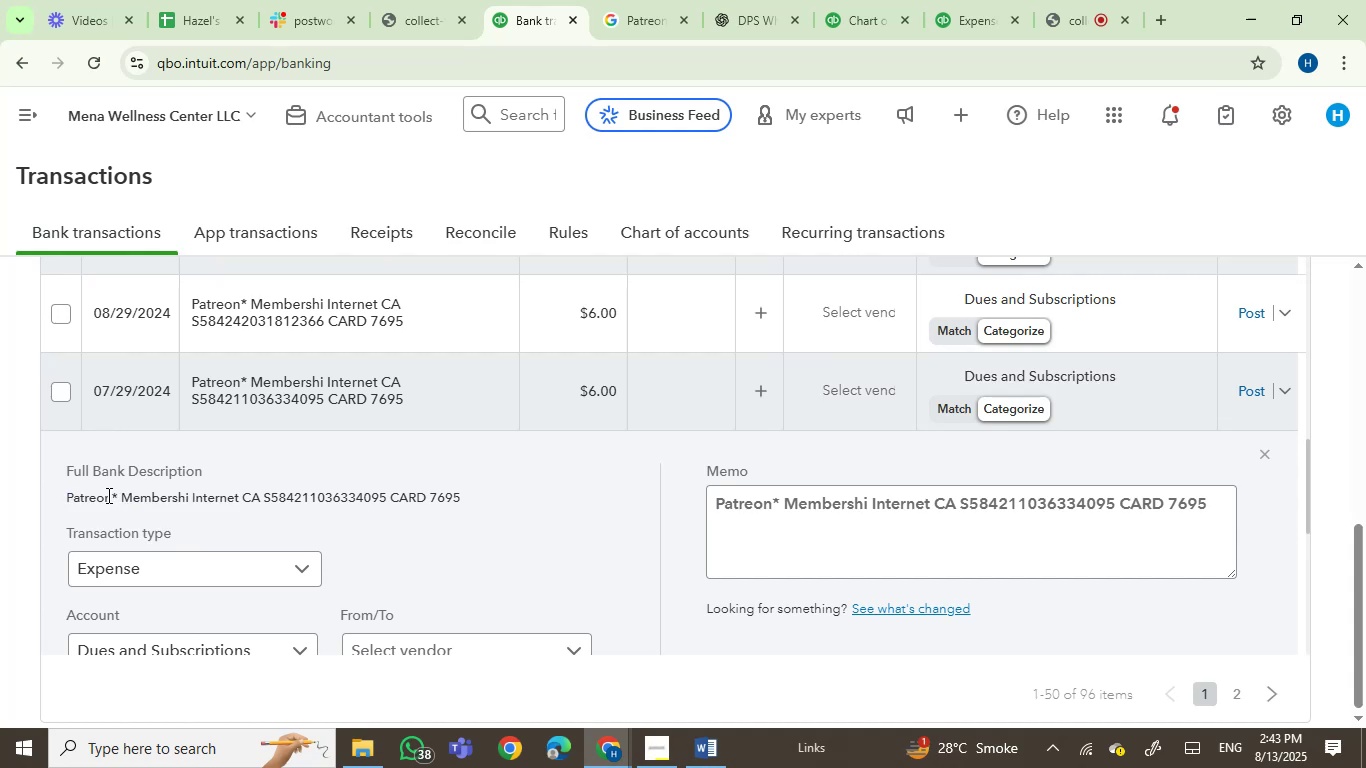 
left_click_drag(start_coordinate=[107, 495], to_coordinate=[126, 495])
 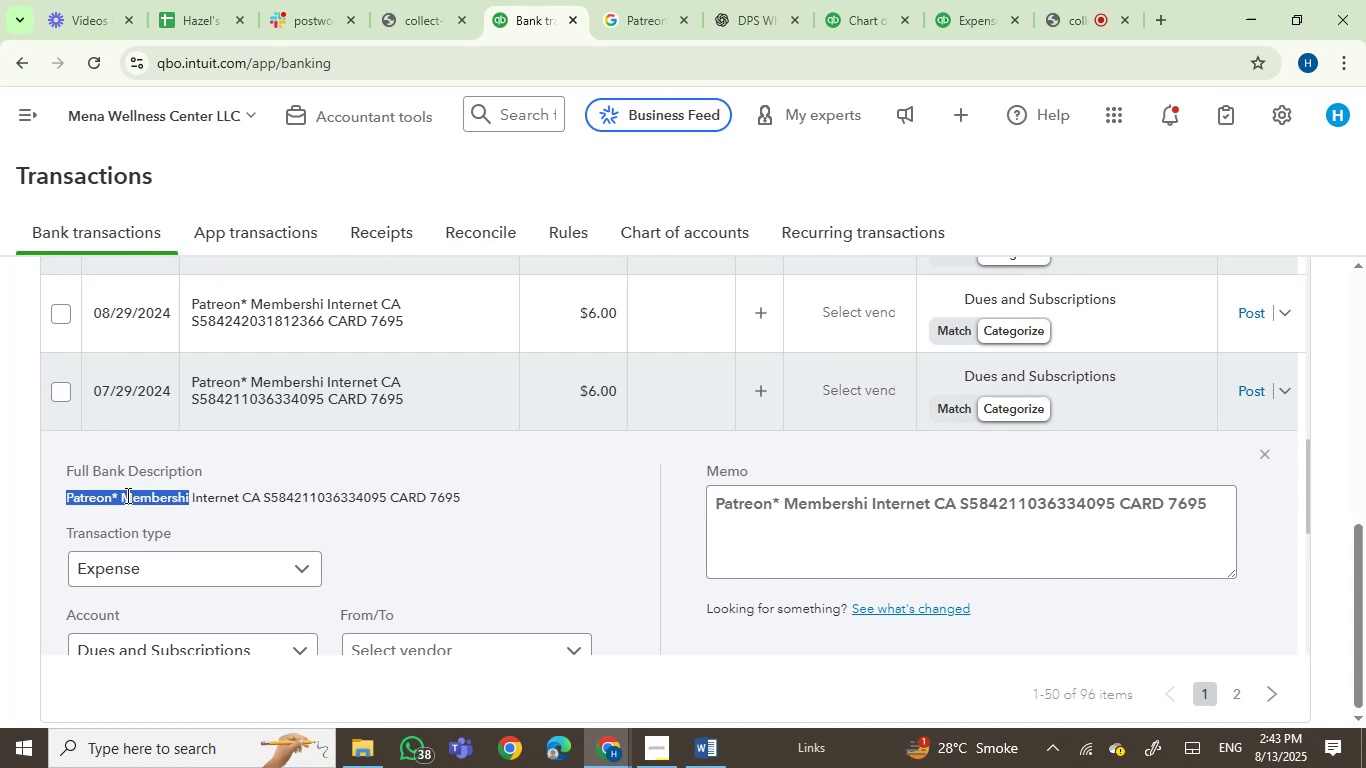 
key(Control+C)
 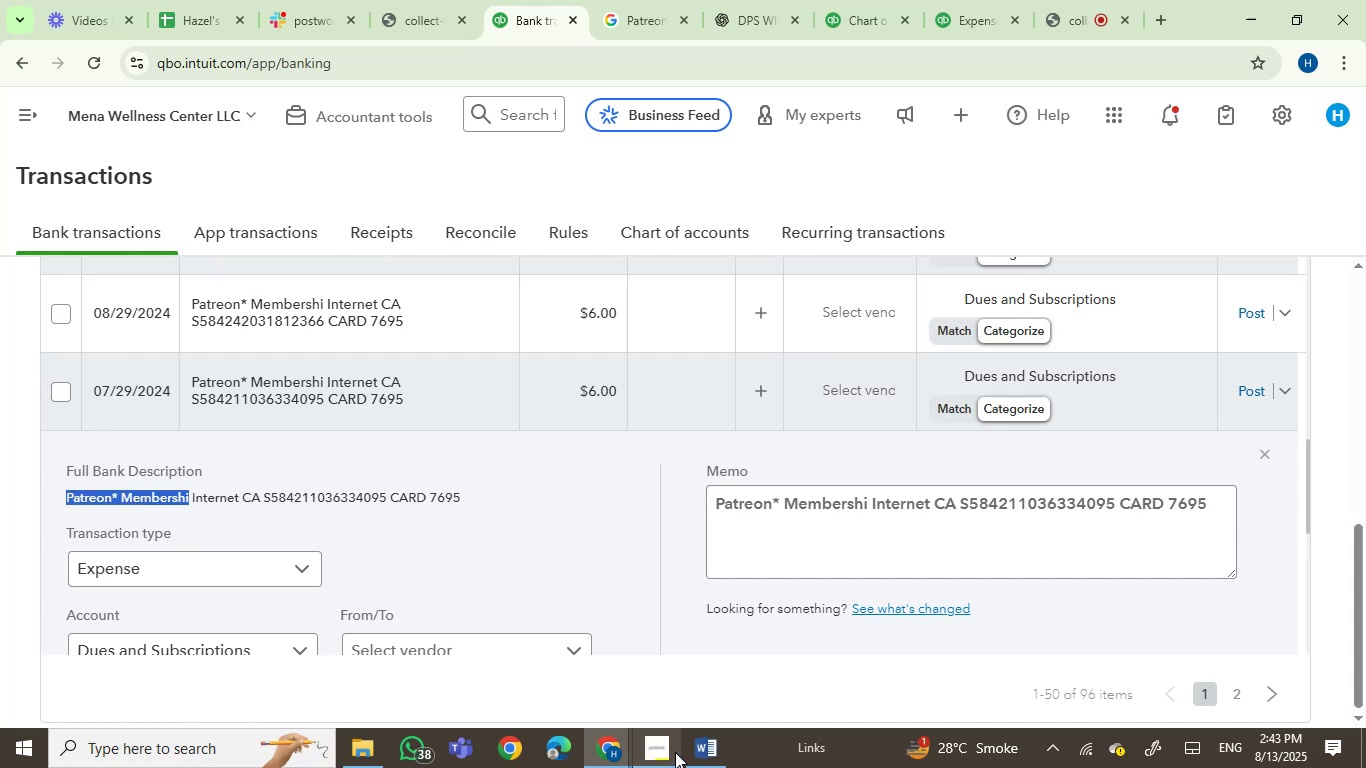 
left_click([705, 748])
 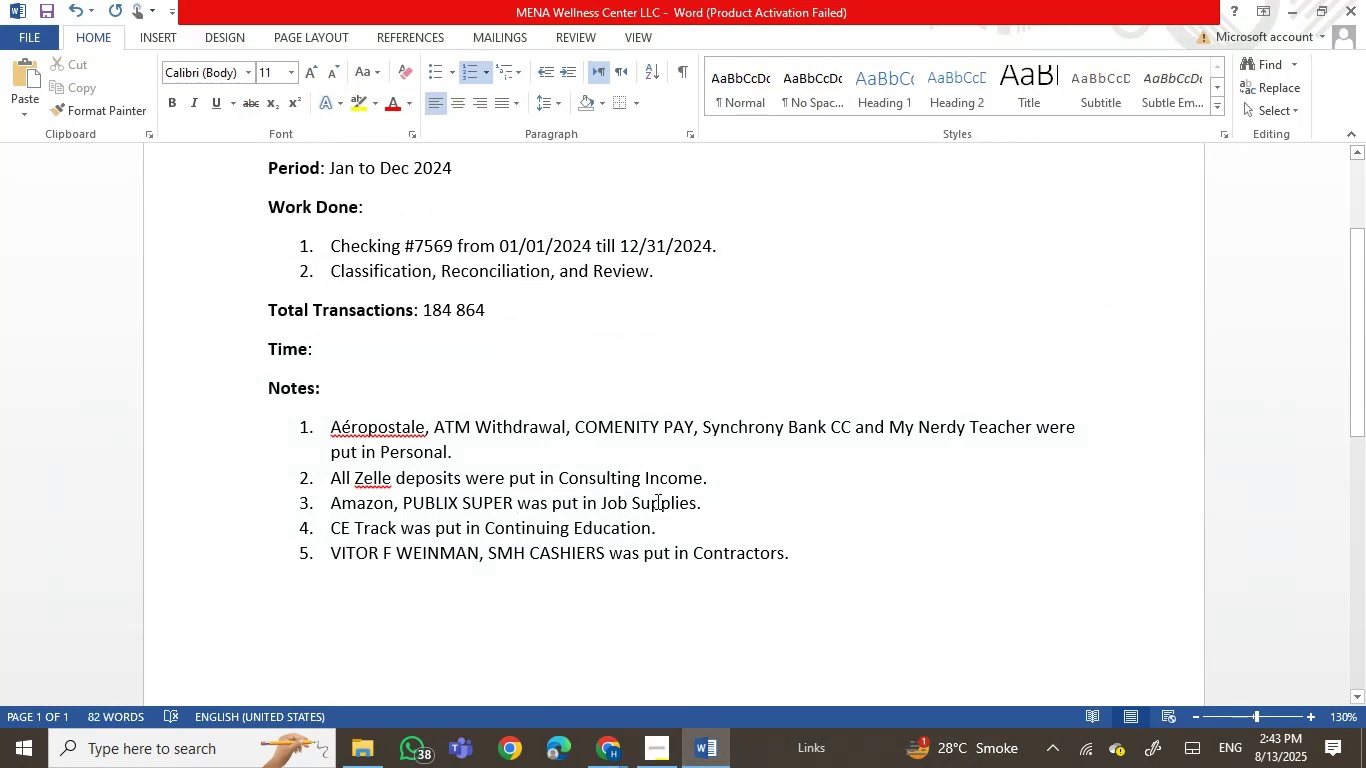 
left_click([661, 532])
 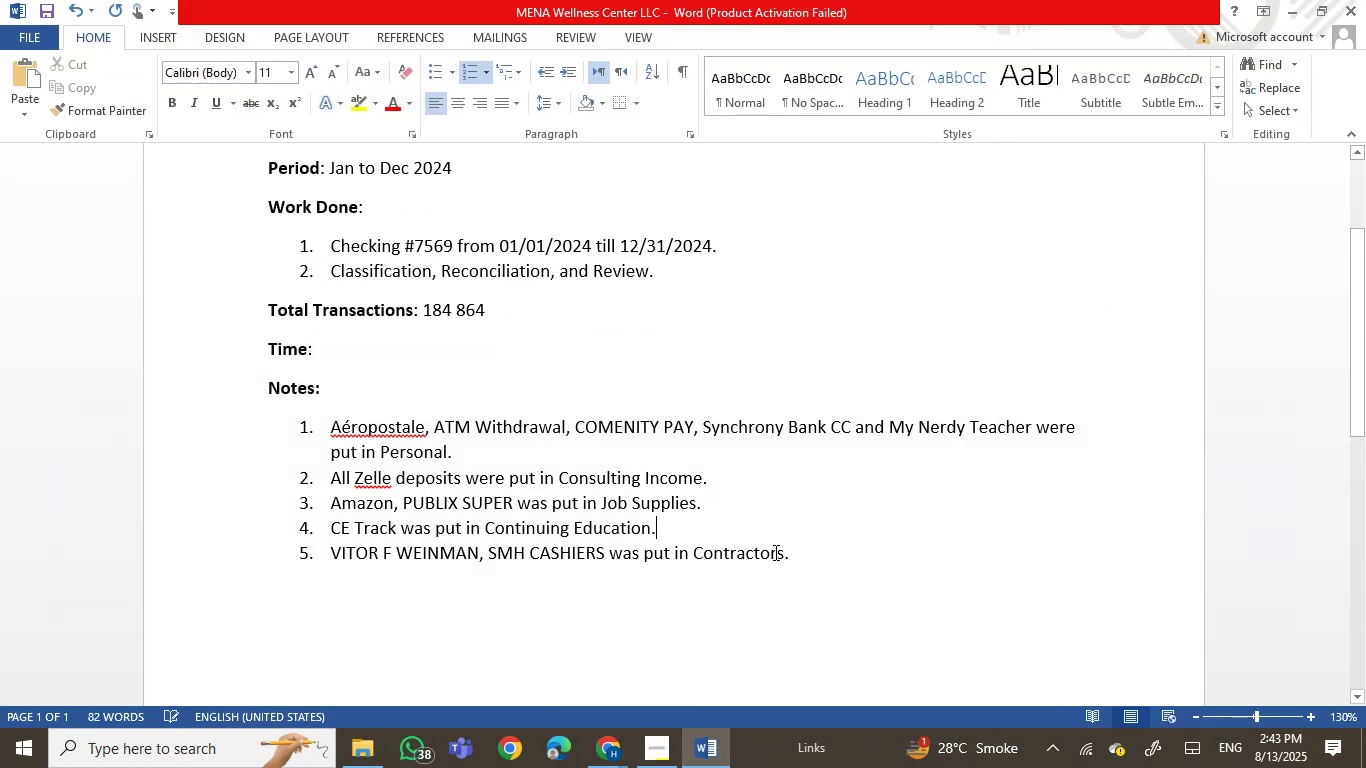 
left_click([797, 552])
 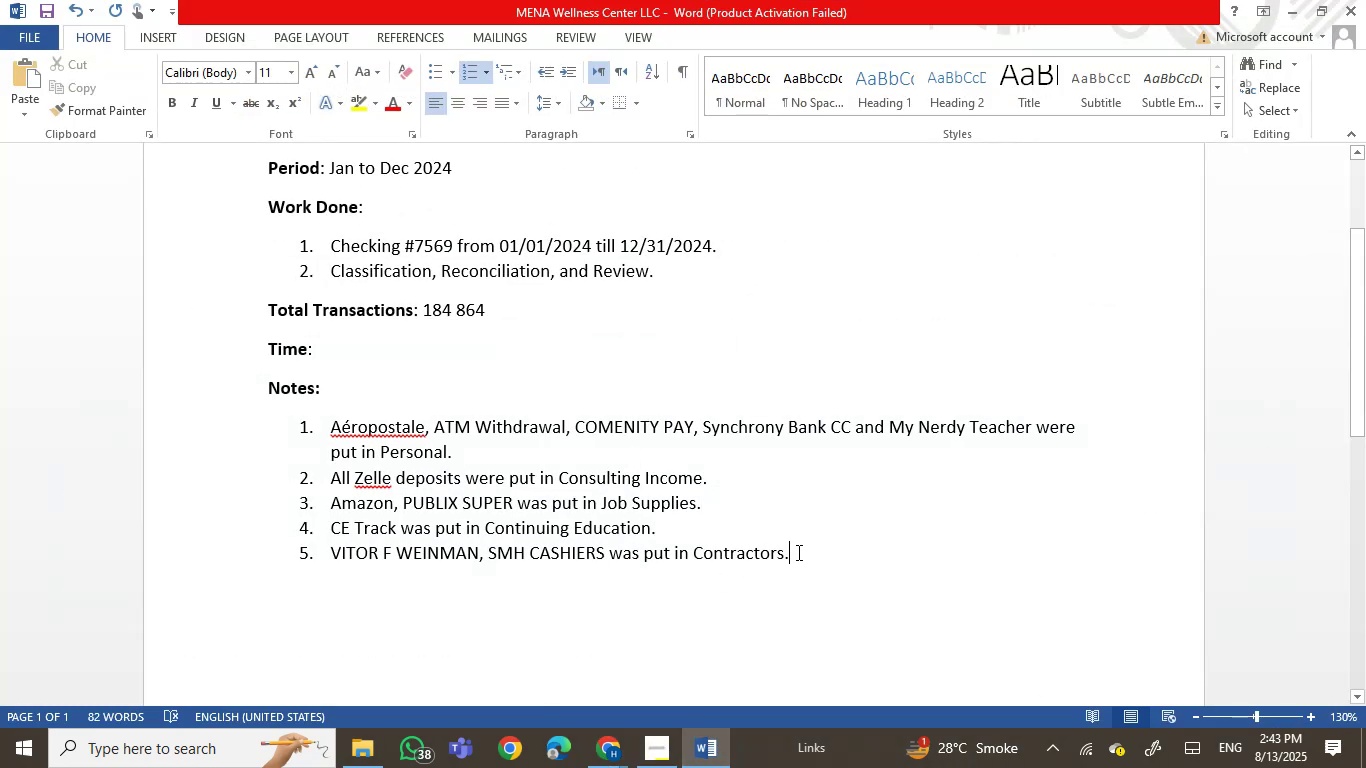 
key(Enter)
 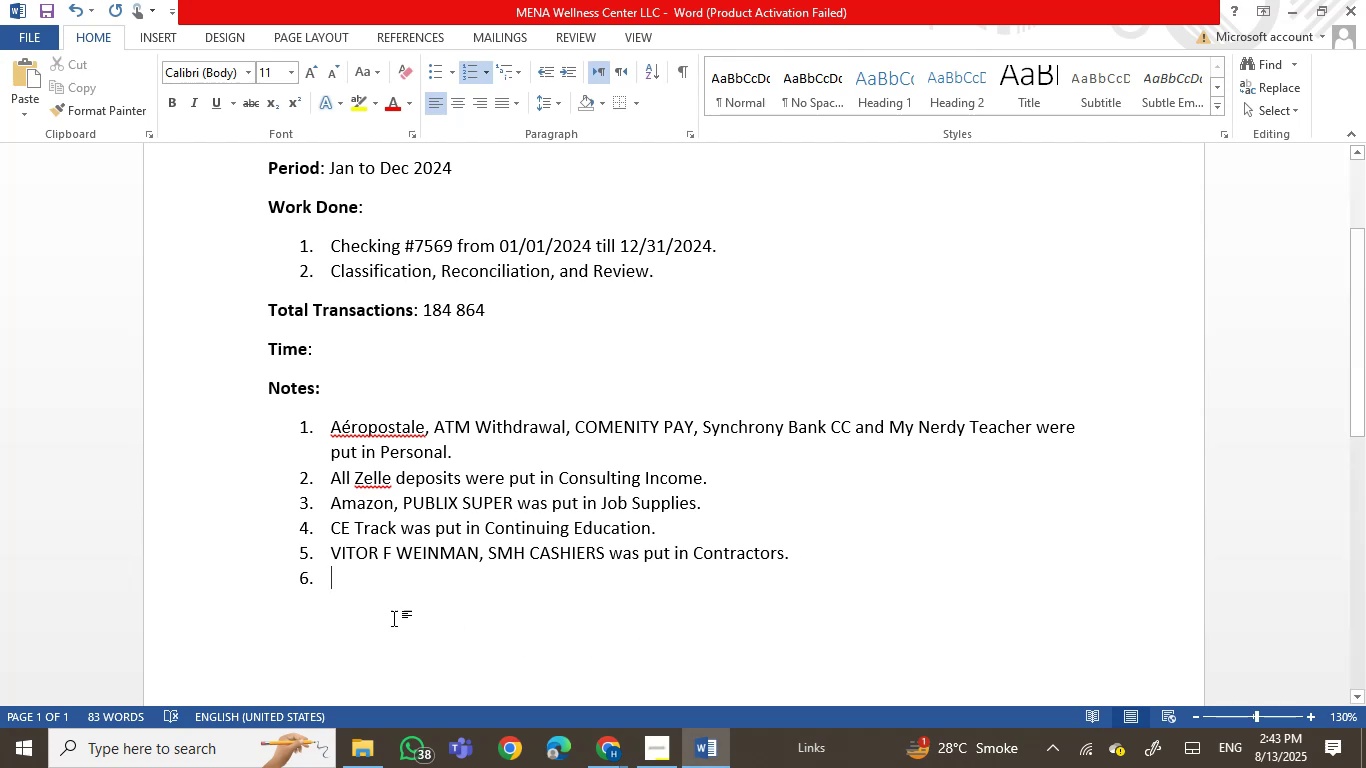 
right_click([362, 577])
 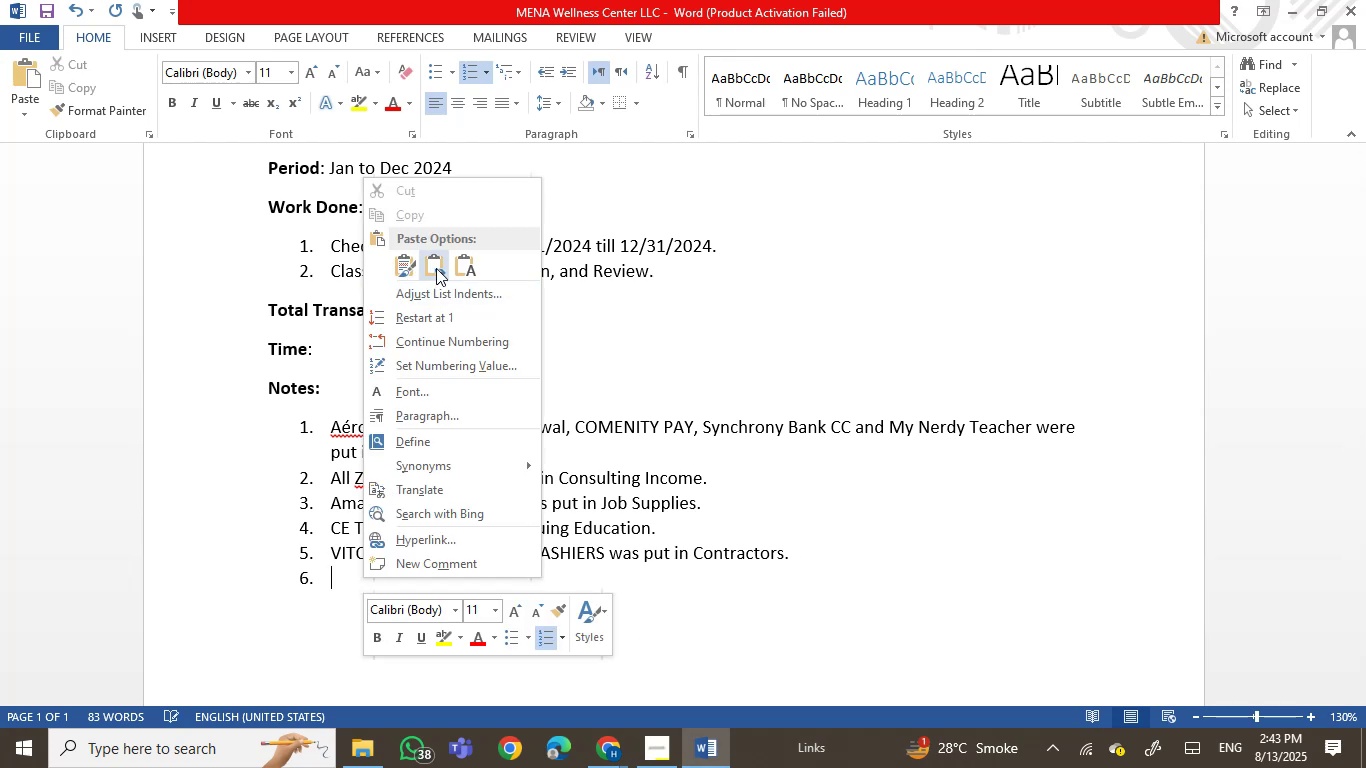 
left_click([466, 264])
 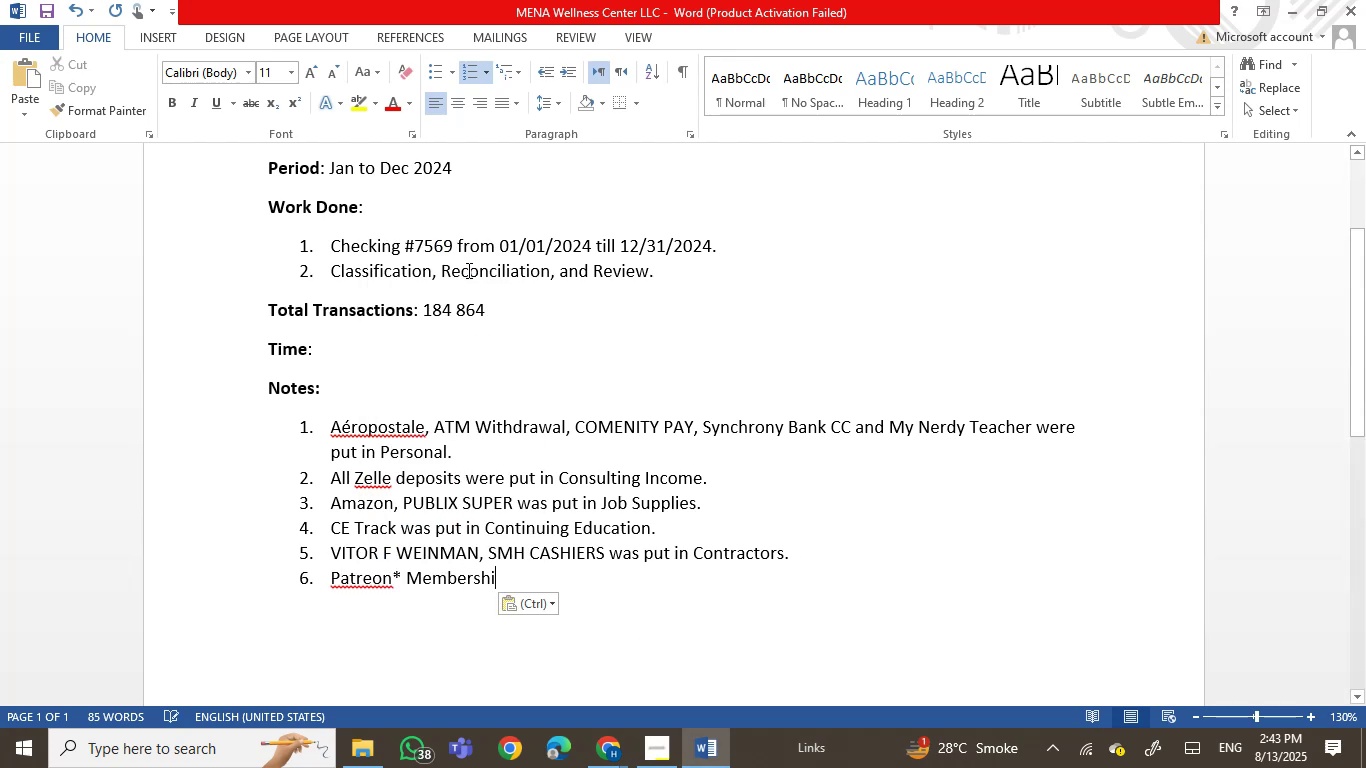 
type( was put in Dues amd )
key(Backspace)
key(Backspace)
key(Backspace)
type(nd Subscriptions)
 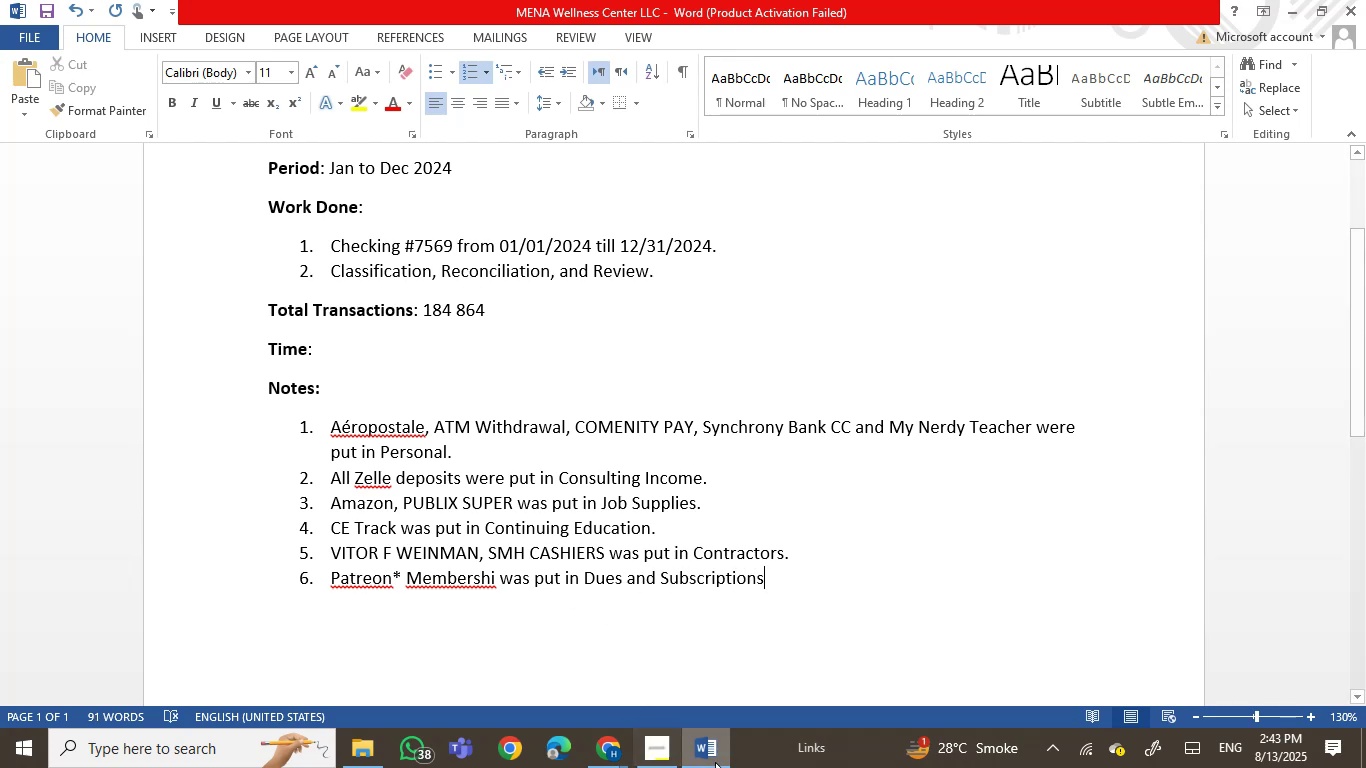 
left_click([707, 760])
 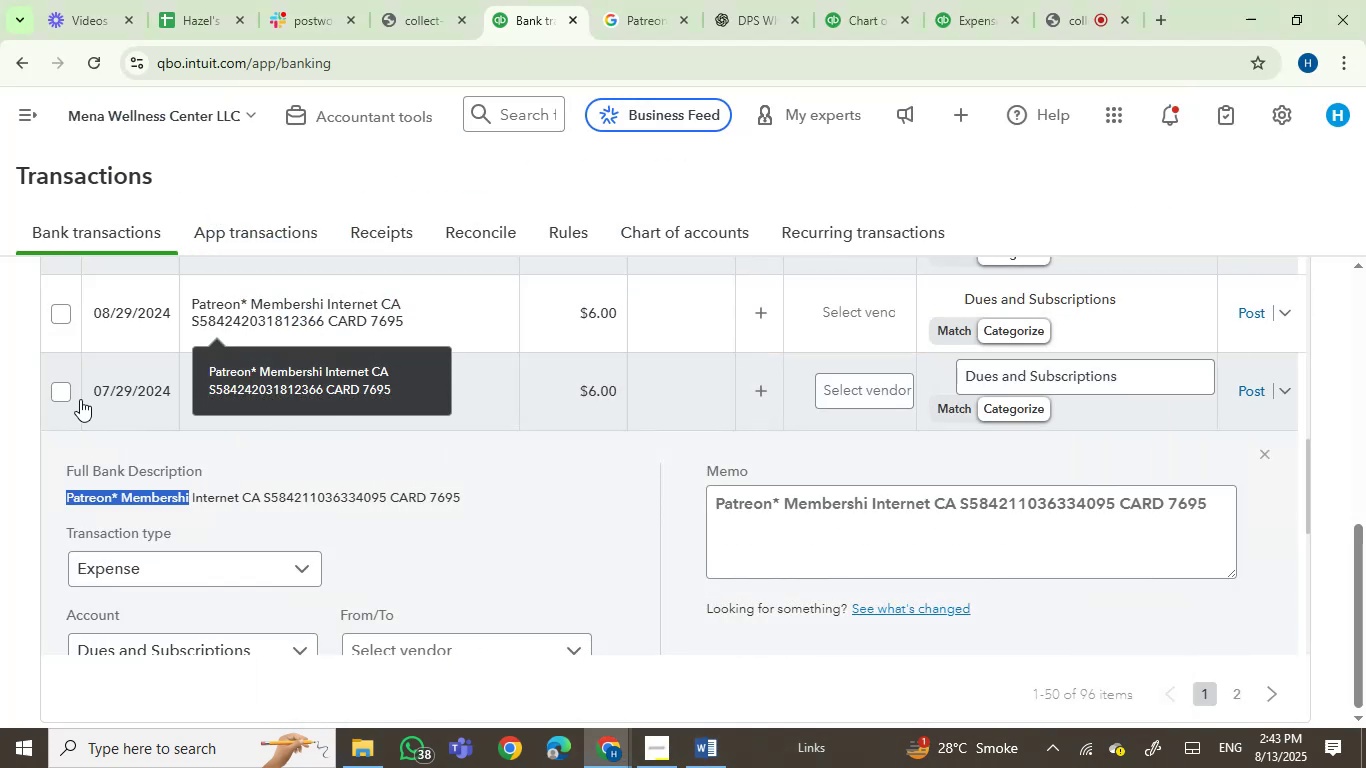 
left_click([55, 389])
 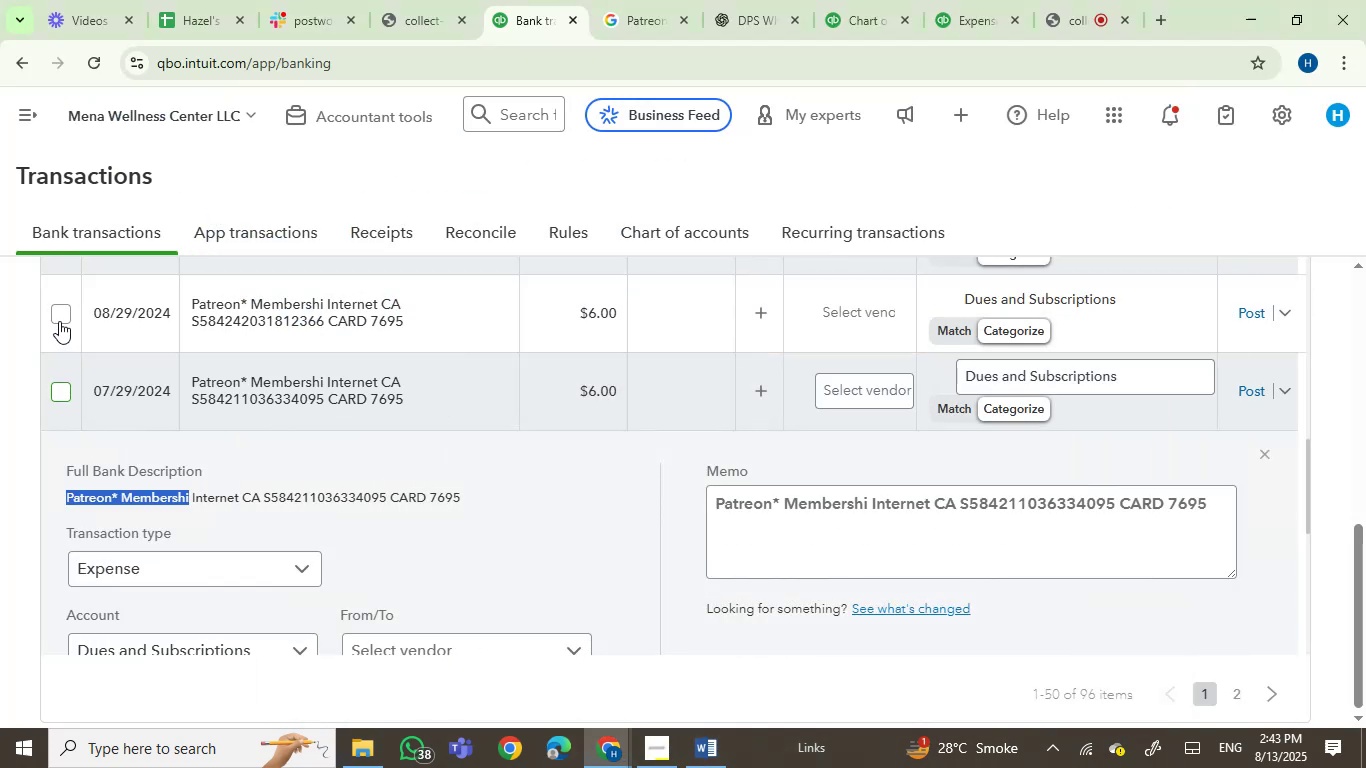 
left_click([60, 316])
 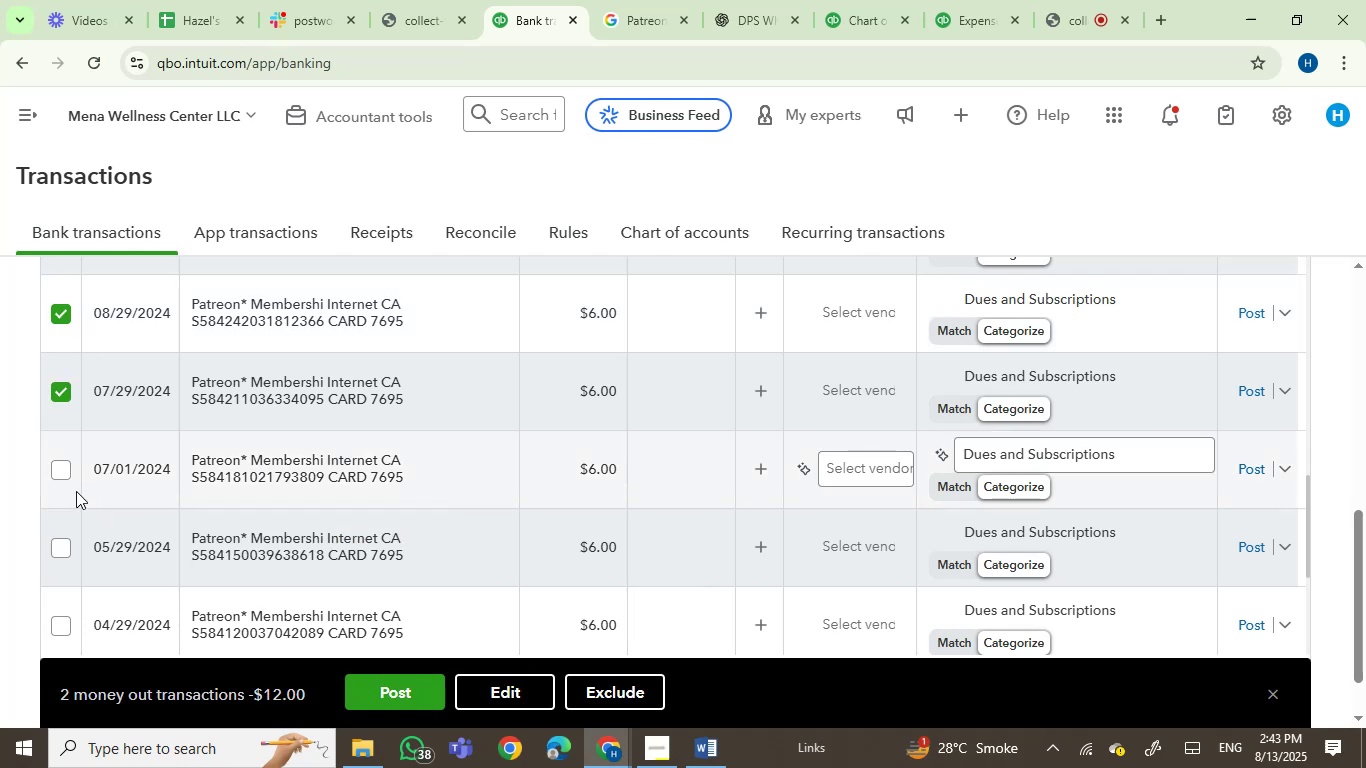 
left_click([56, 471])
 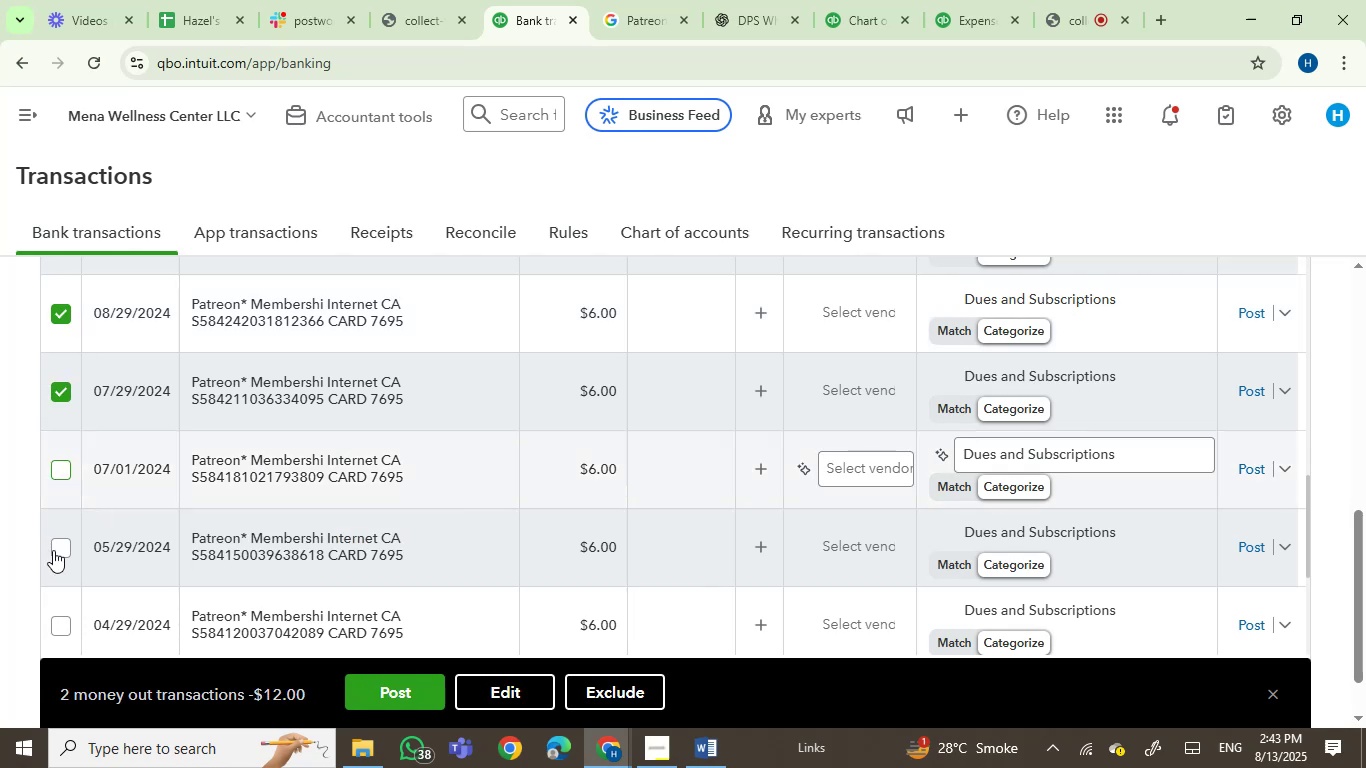 
left_click([57, 550])
 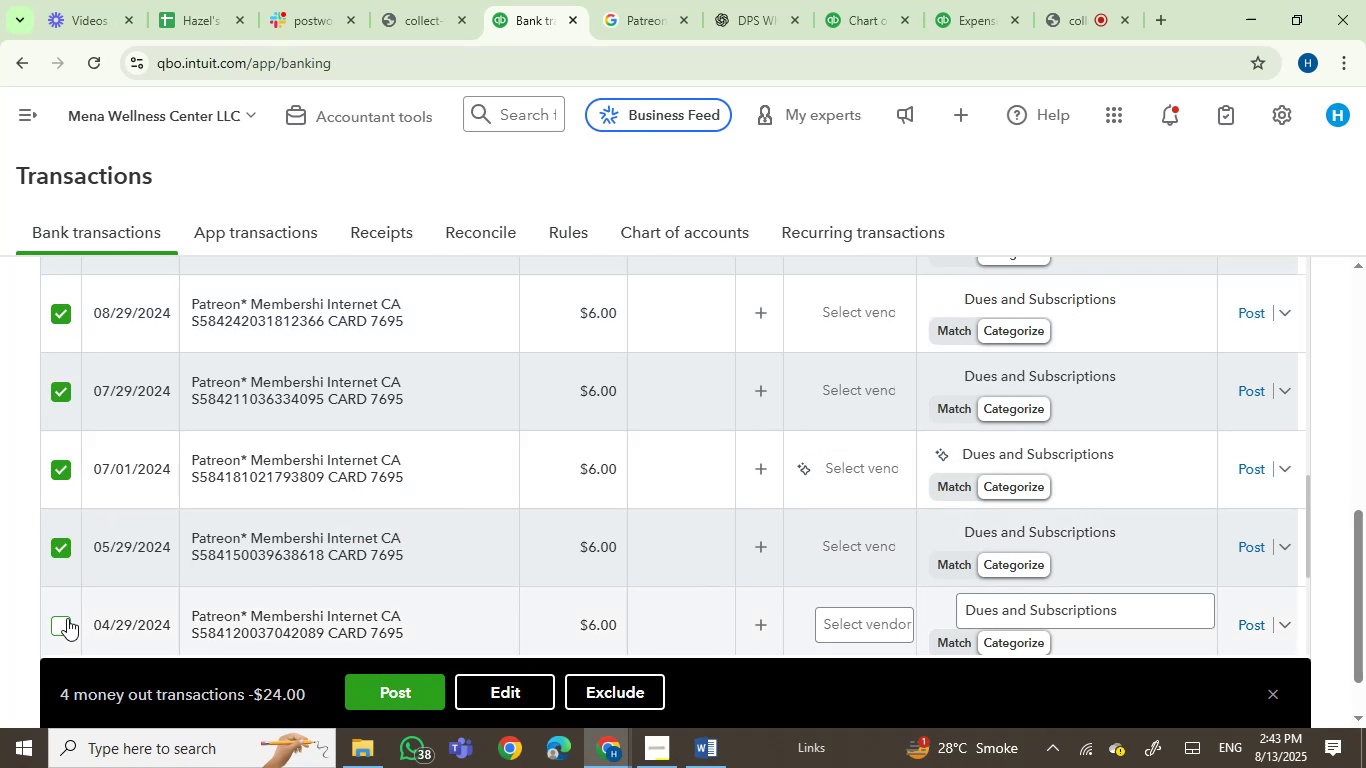 
left_click([64, 627])
 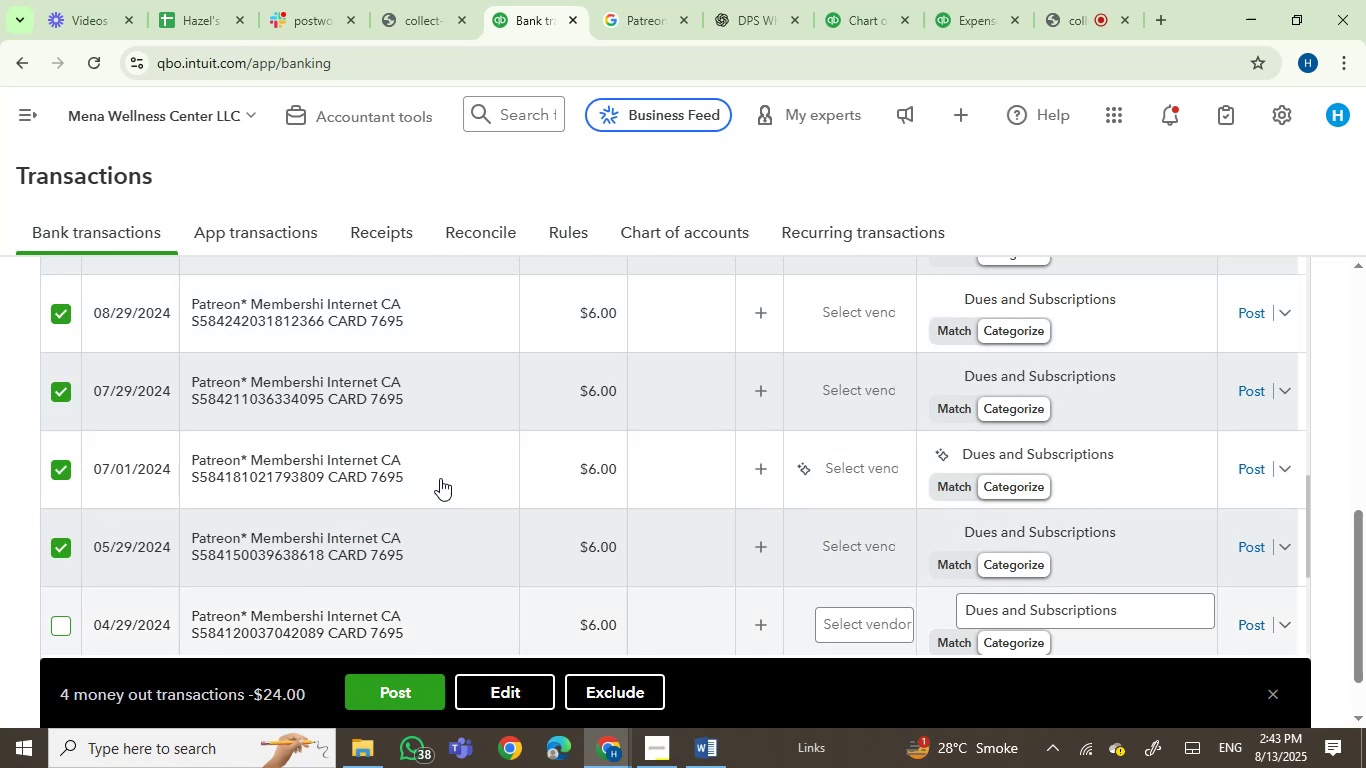 
scroll: coordinate [450, 477], scroll_direction: up, amount: 1.0
 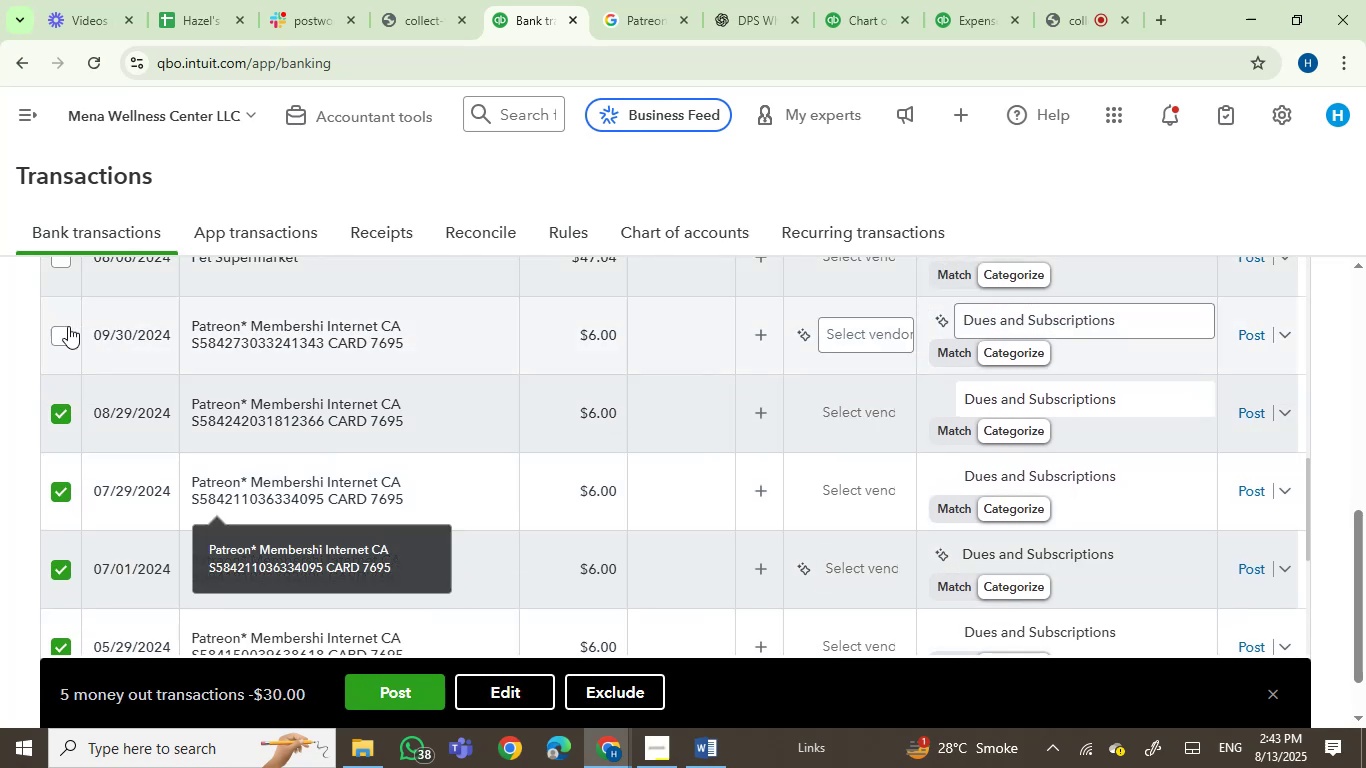 
left_click([54, 332])
 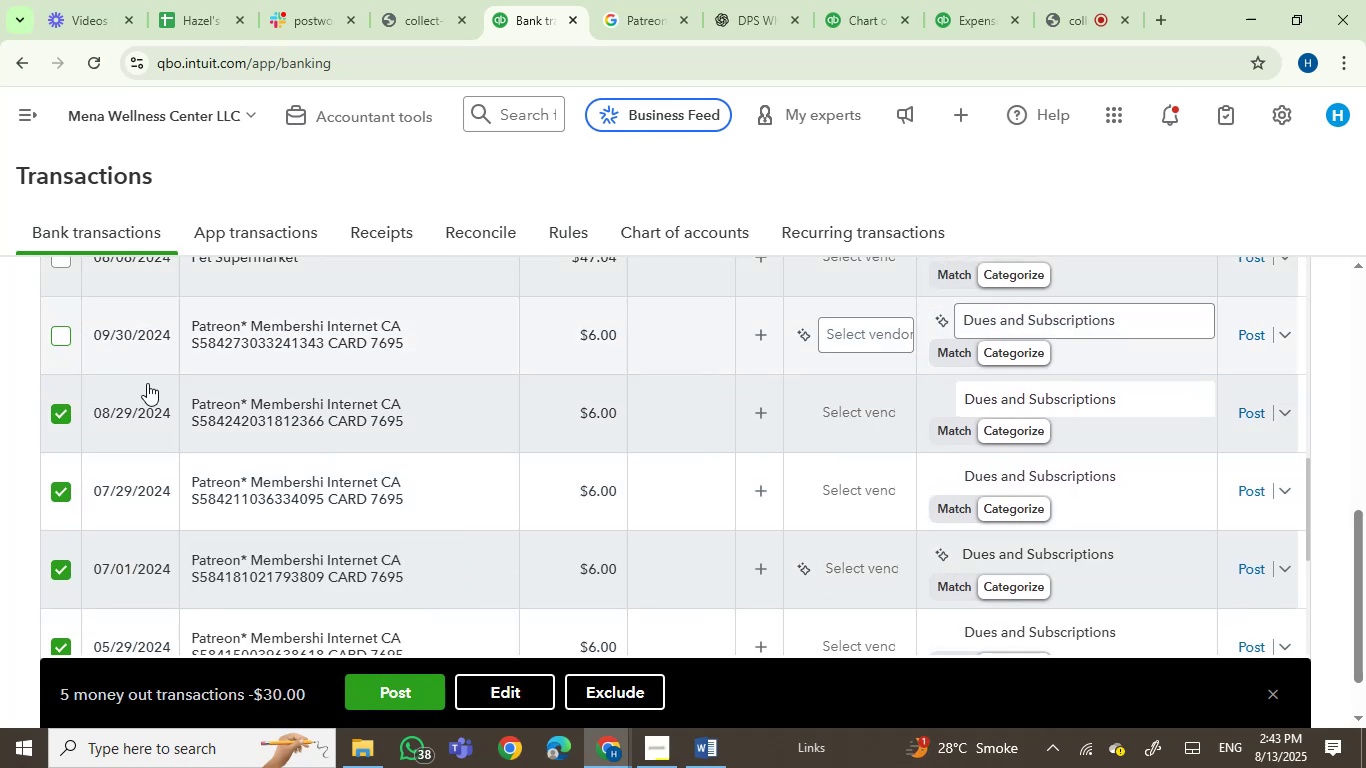 
scroll: coordinate [258, 437], scroll_direction: up, amount: 2.0
 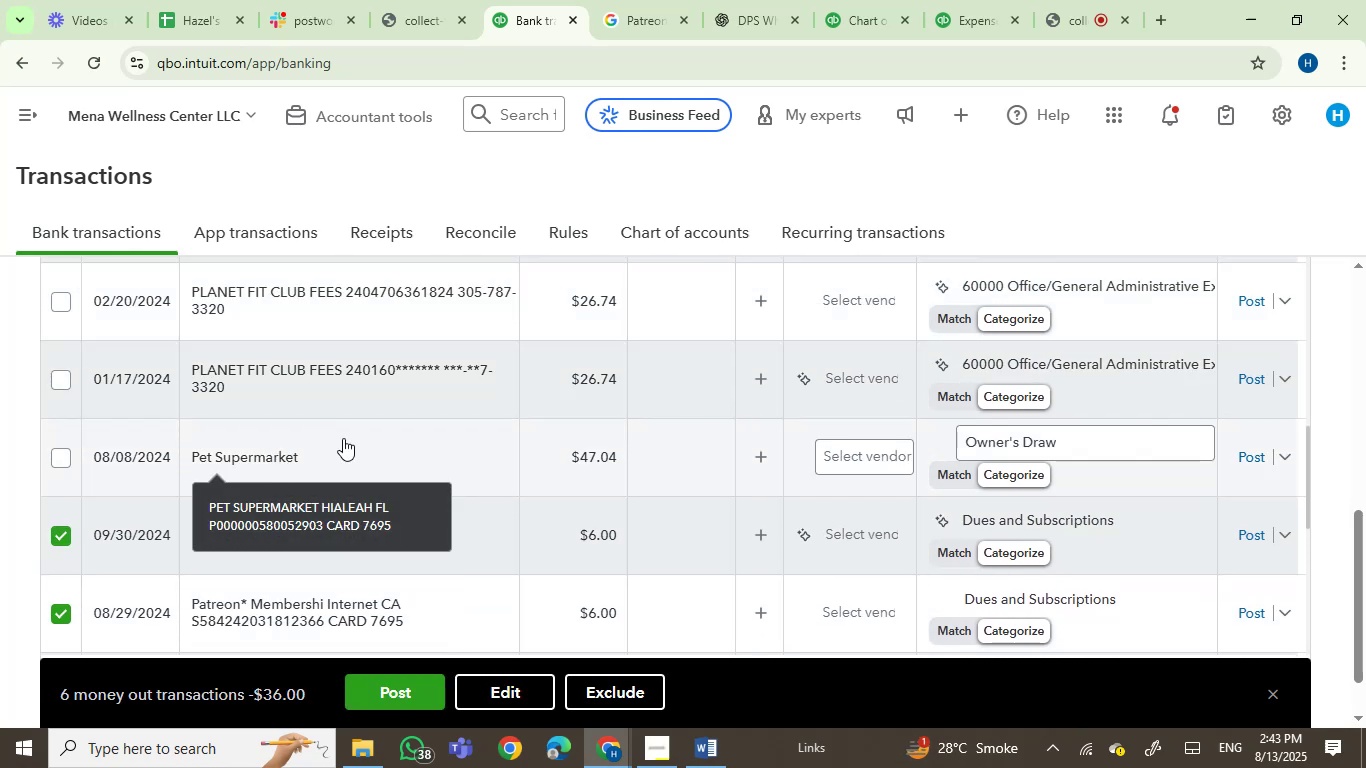 
scroll: coordinate [618, 426], scroll_direction: down, amount: 6.0
 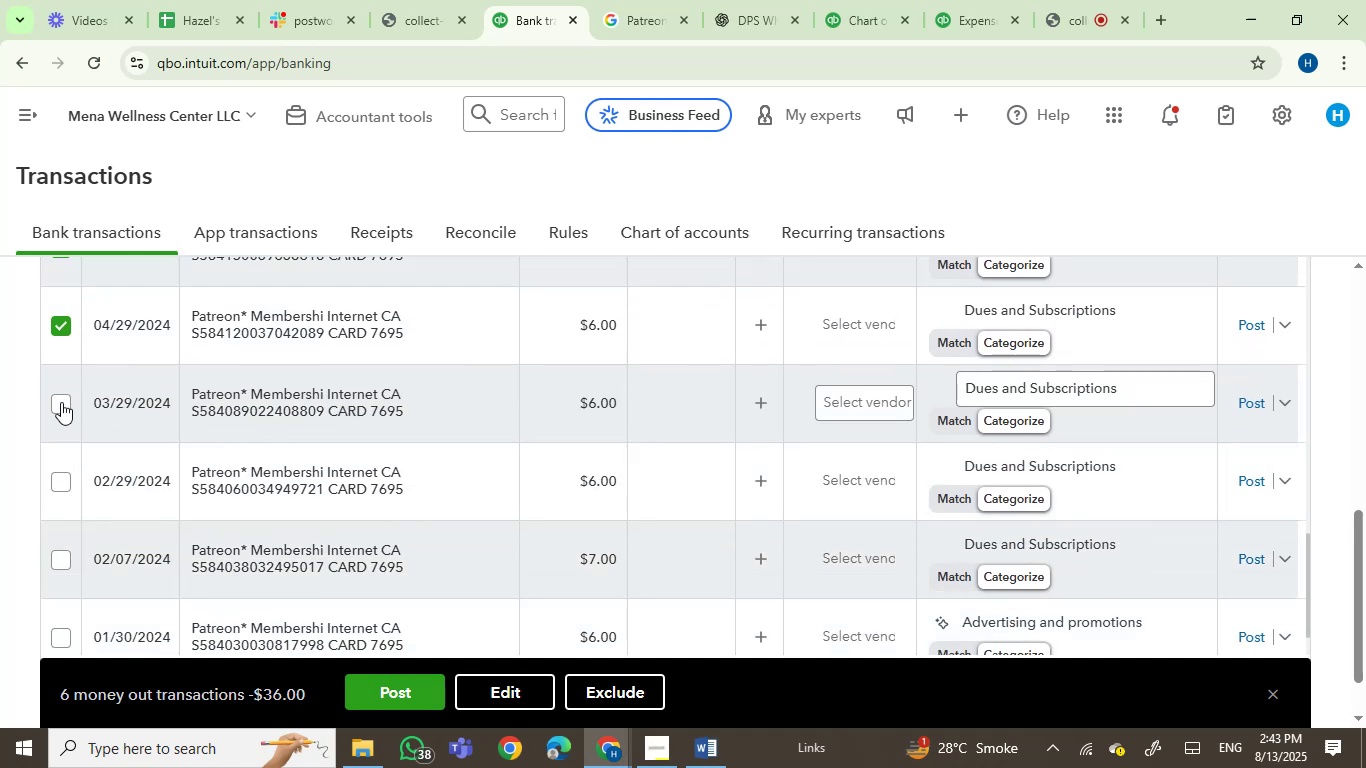 
left_click([63, 403])
 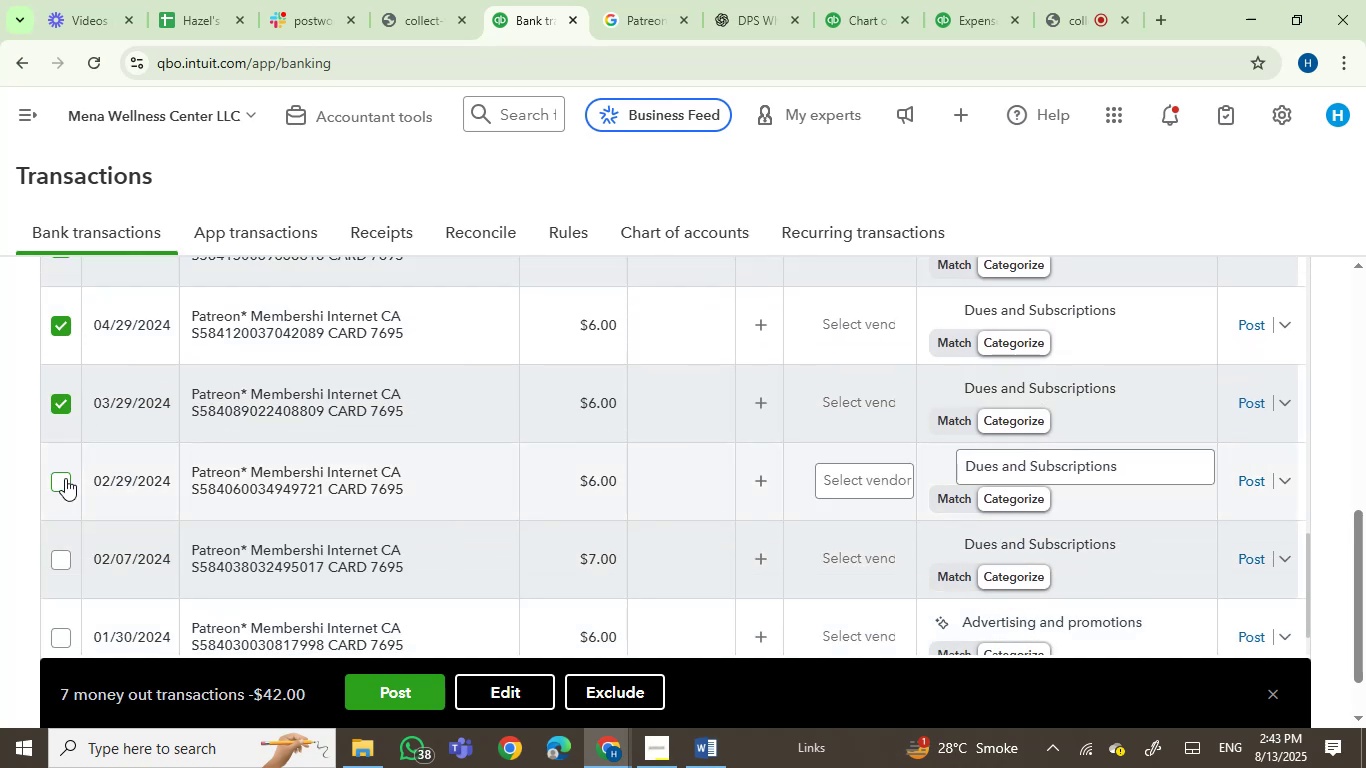 
left_click([65, 478])
 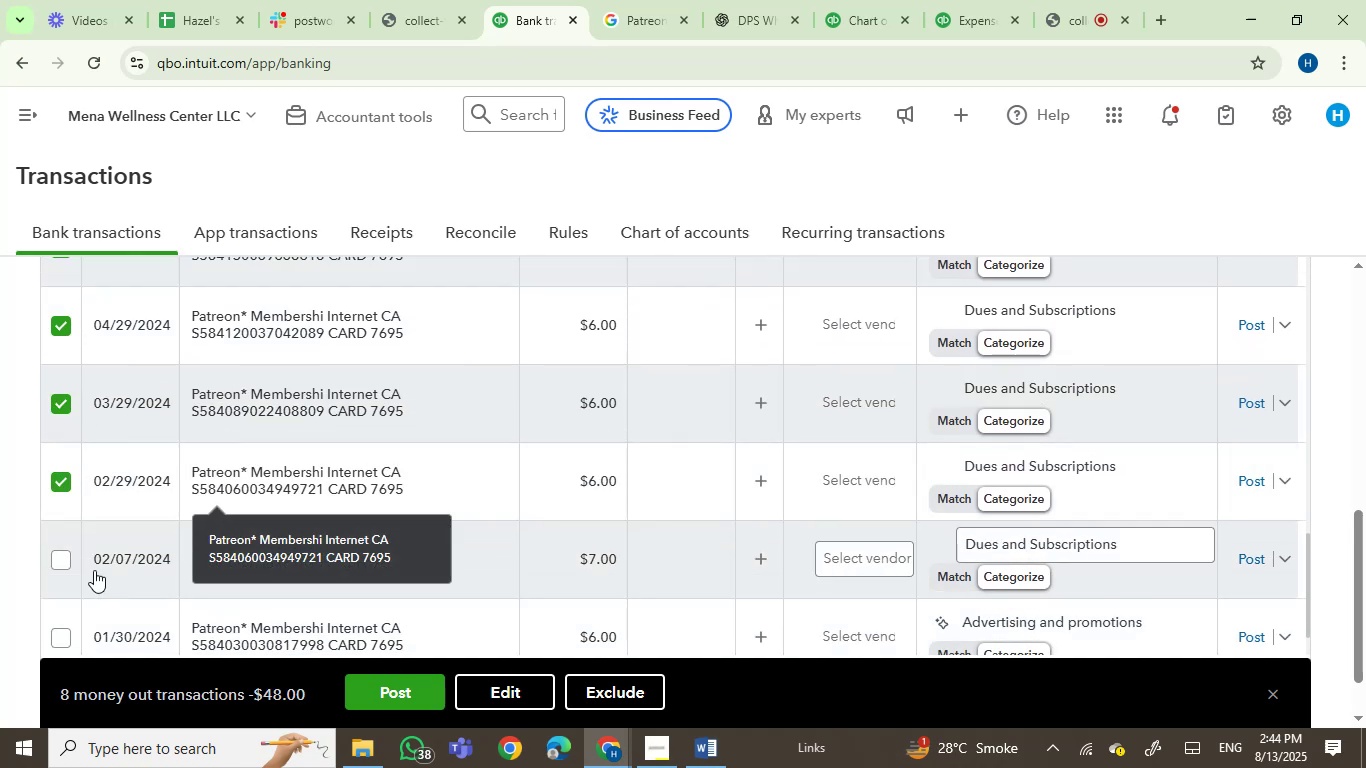 
left_click([57, 553])
 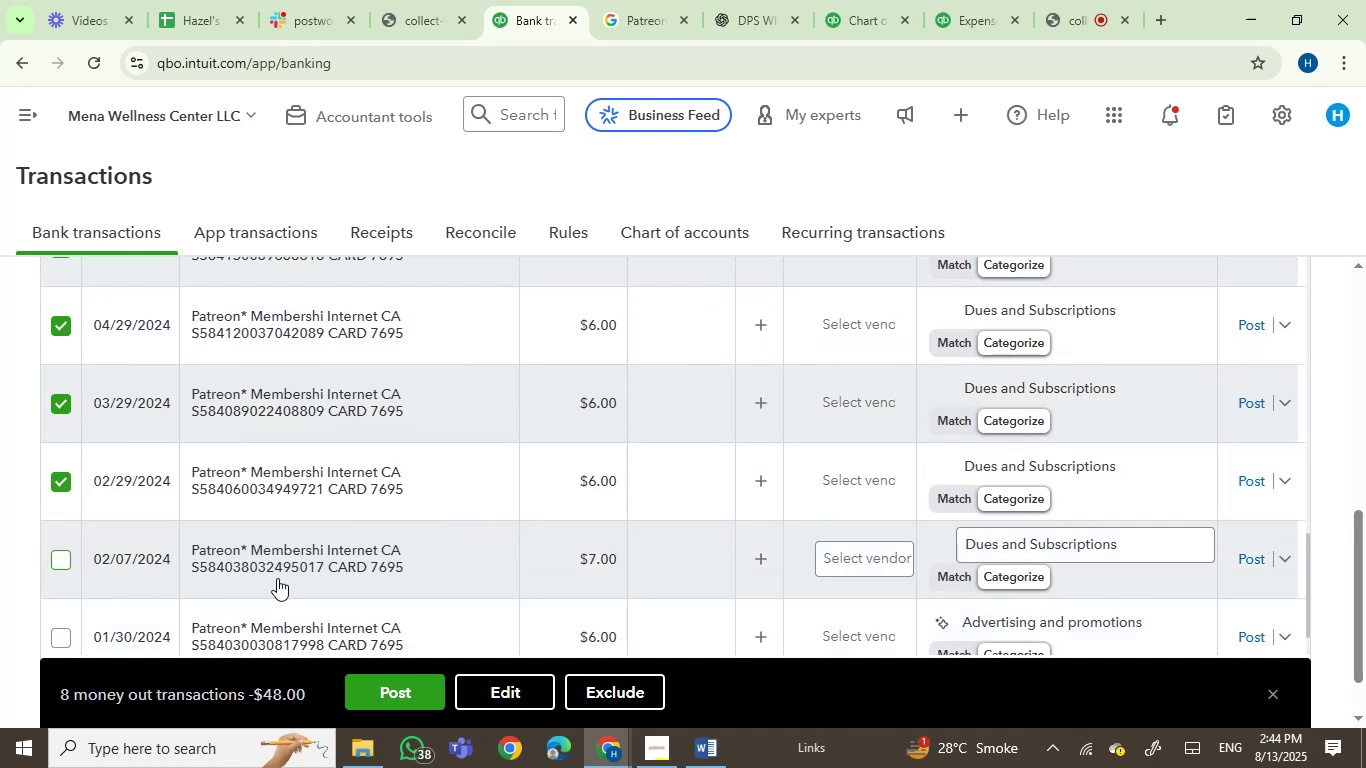 
scroll: coordinate [500, 430], scroll_direction: down, amount: 3.0
 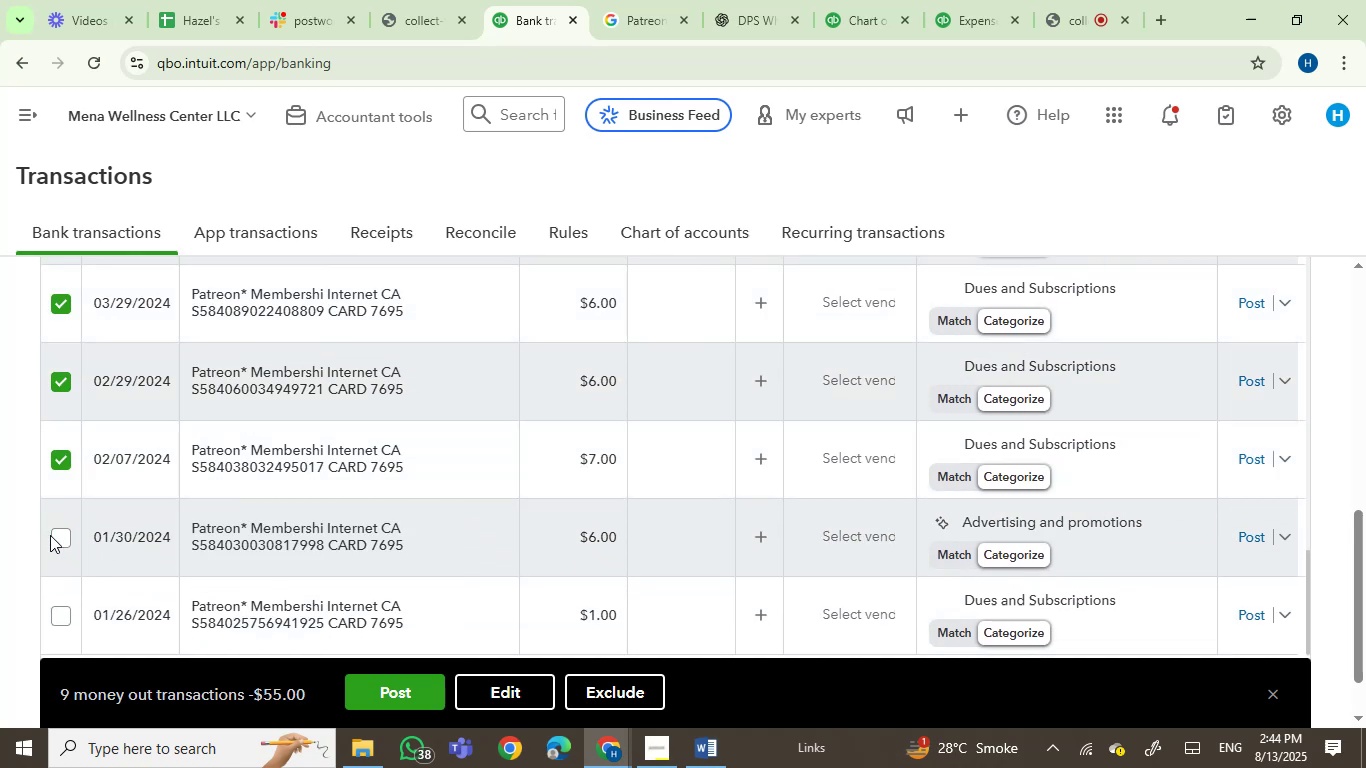 
left_click([60, 538])
 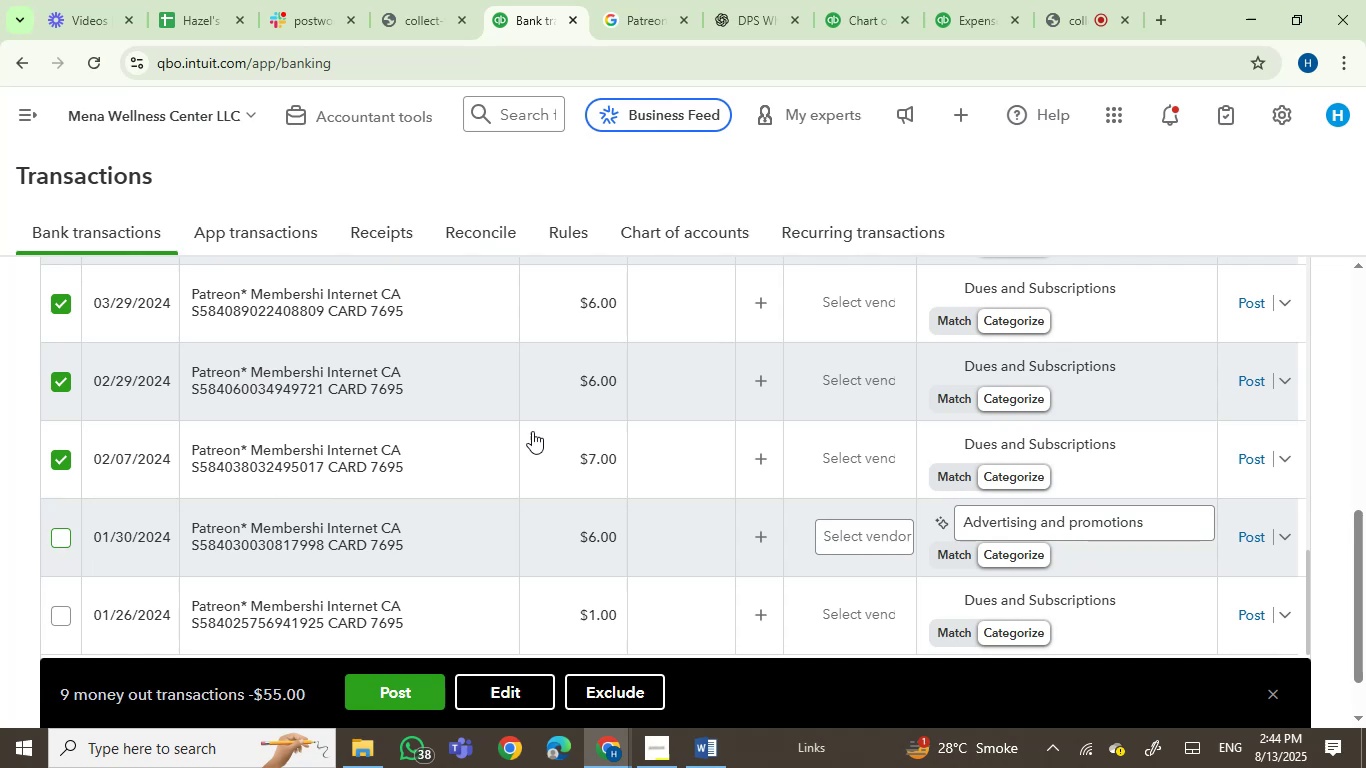 
scroll: coordinate [607, 419], scroll_direction: down, amount: 2.0
 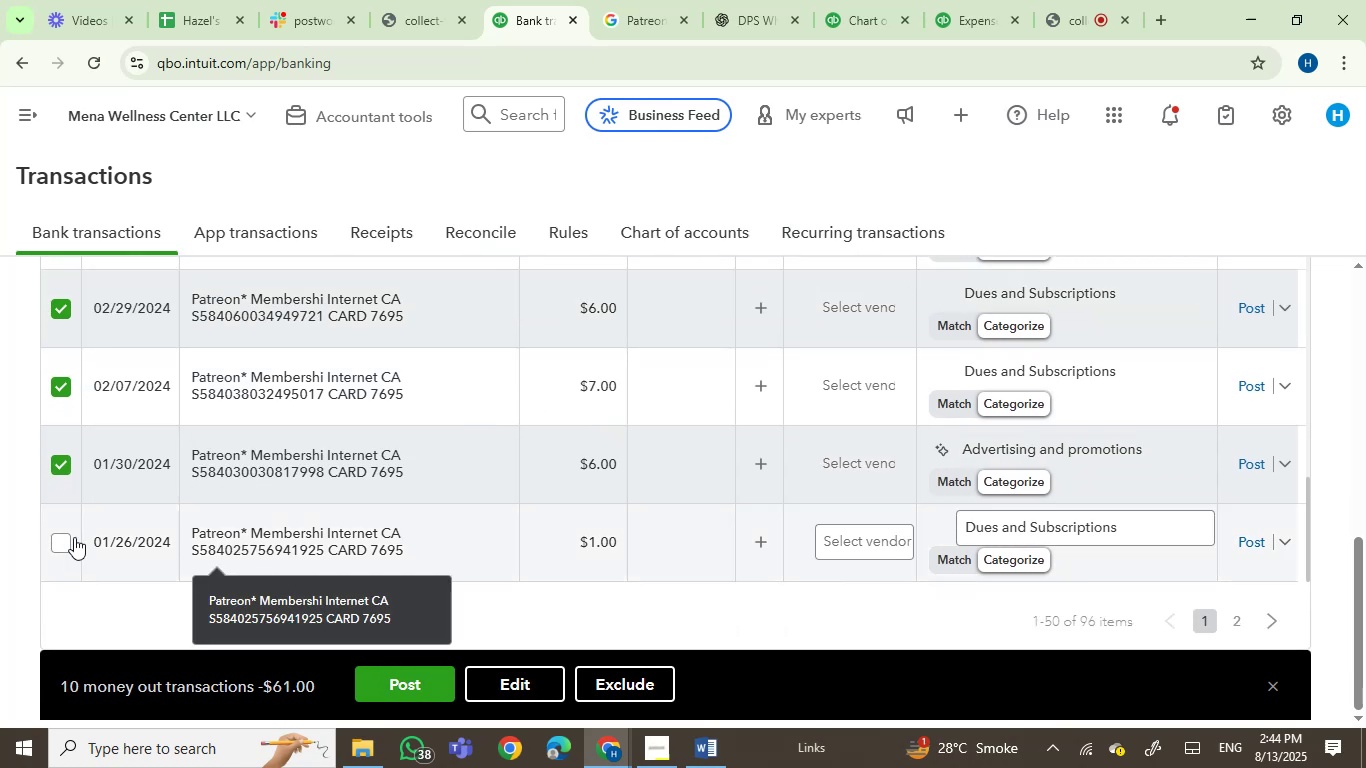 
left_click([65, 541])
 